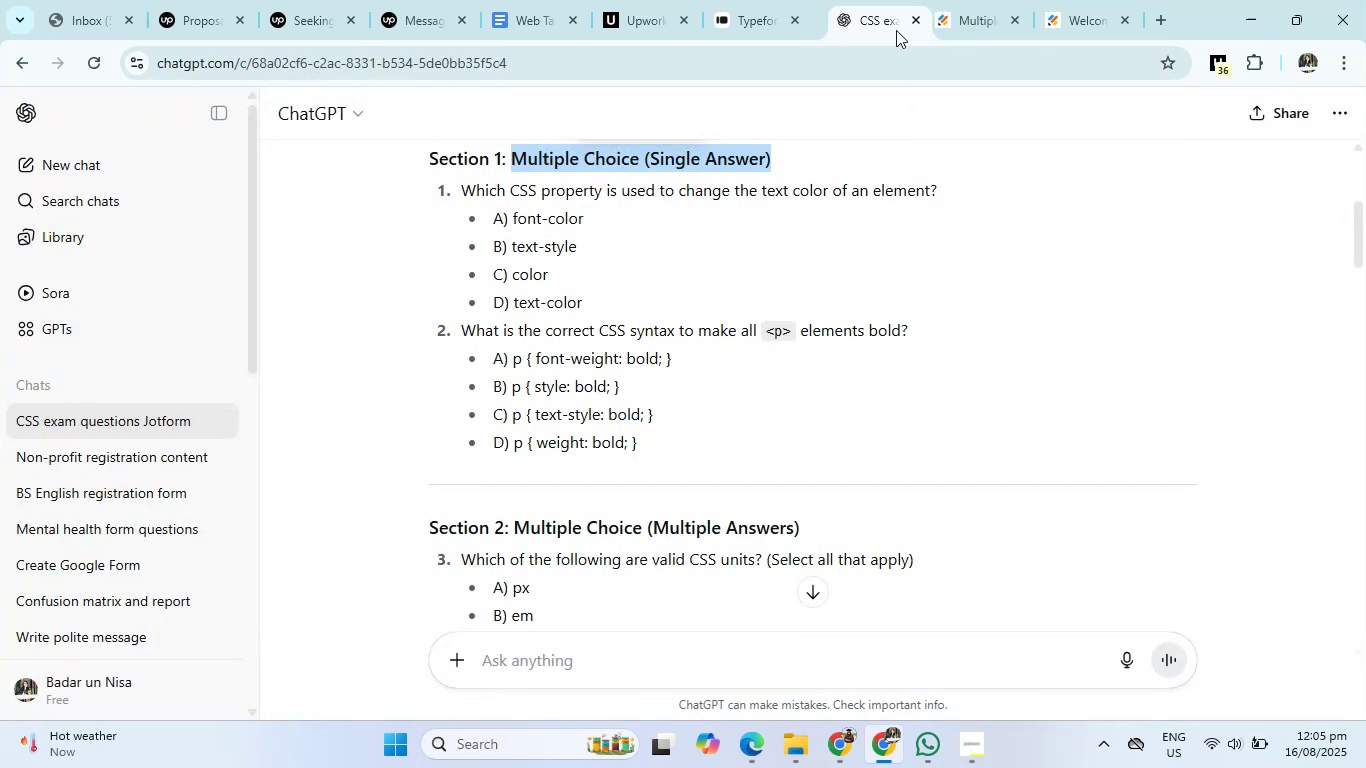 
left_click([1007, 1])
 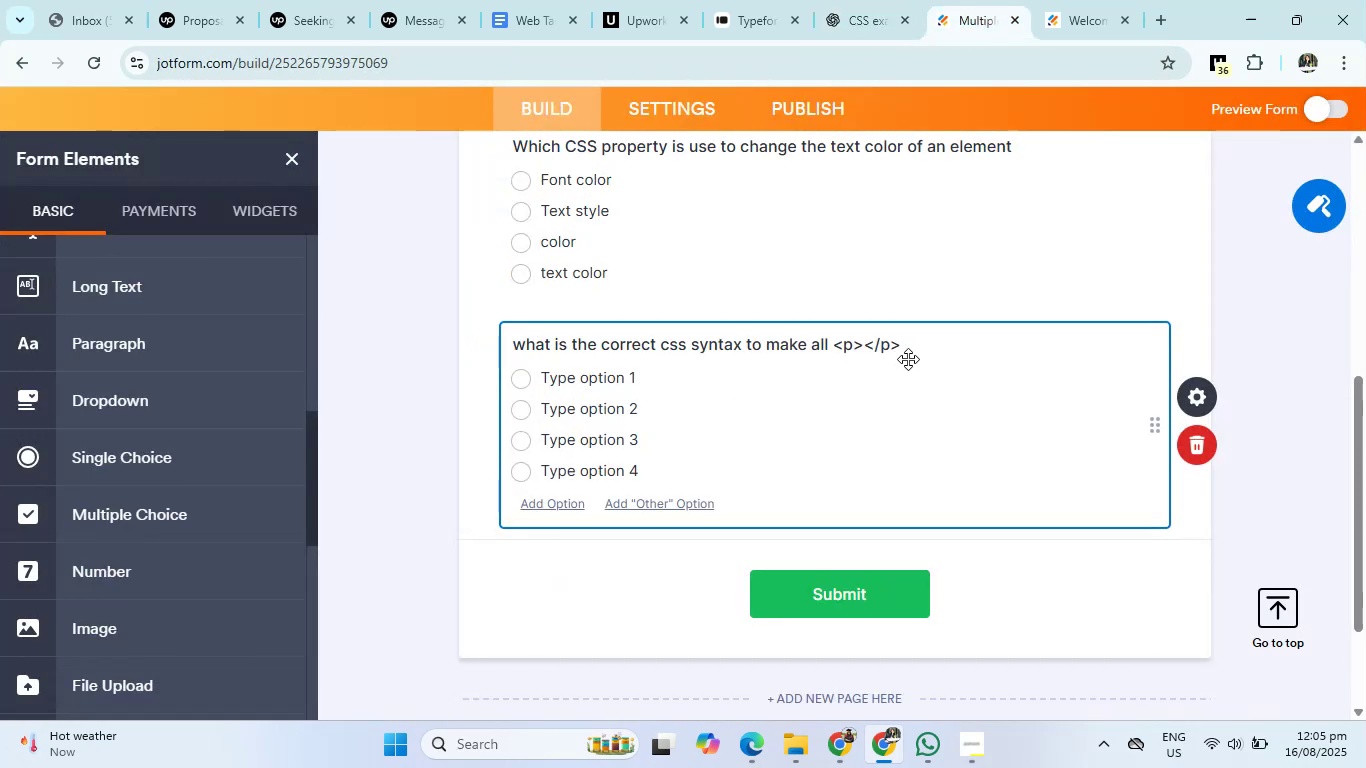 
left_click([905, 349])
 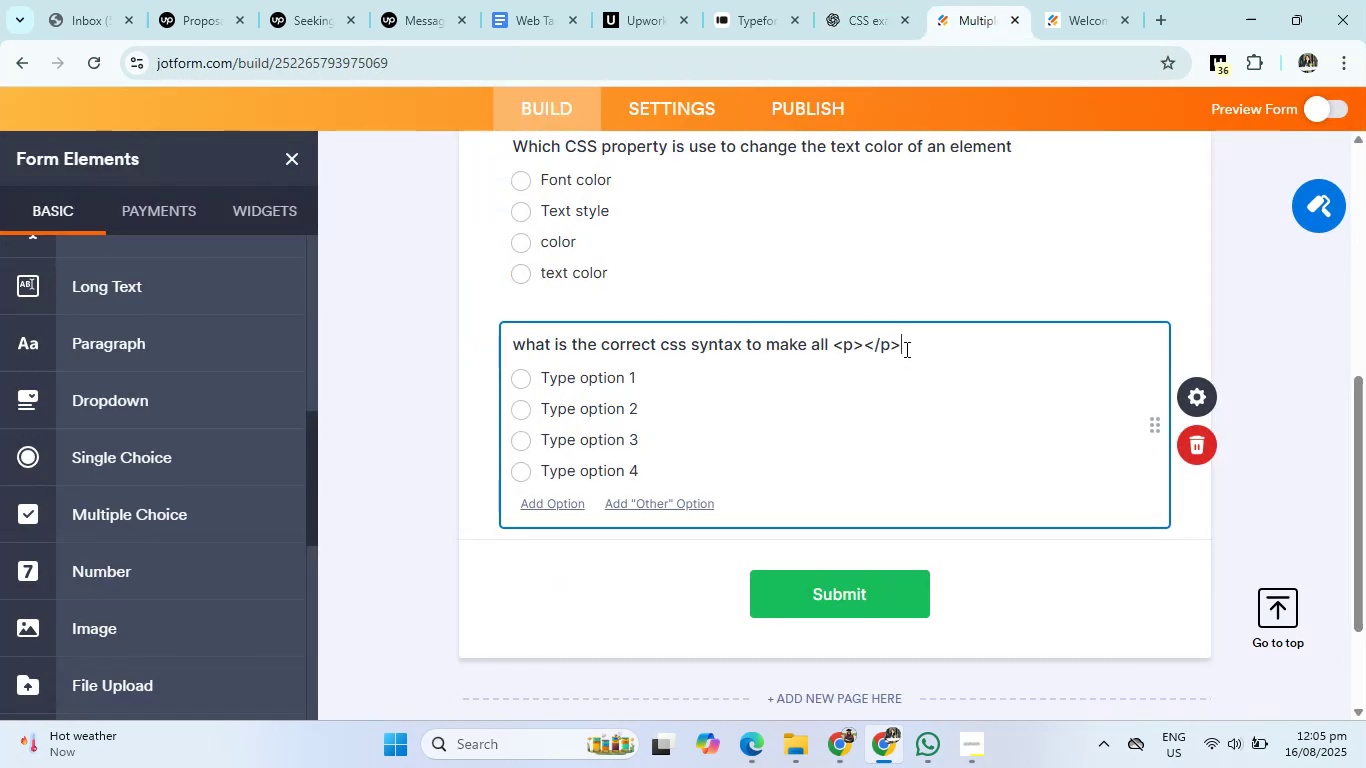 
key(Backspace)
key(Backspace)
key(Backspace)
key(Backspace)
type( lel)
key(Backspace)
key(Backspace)
key(Backspace)
type(elements bold)
 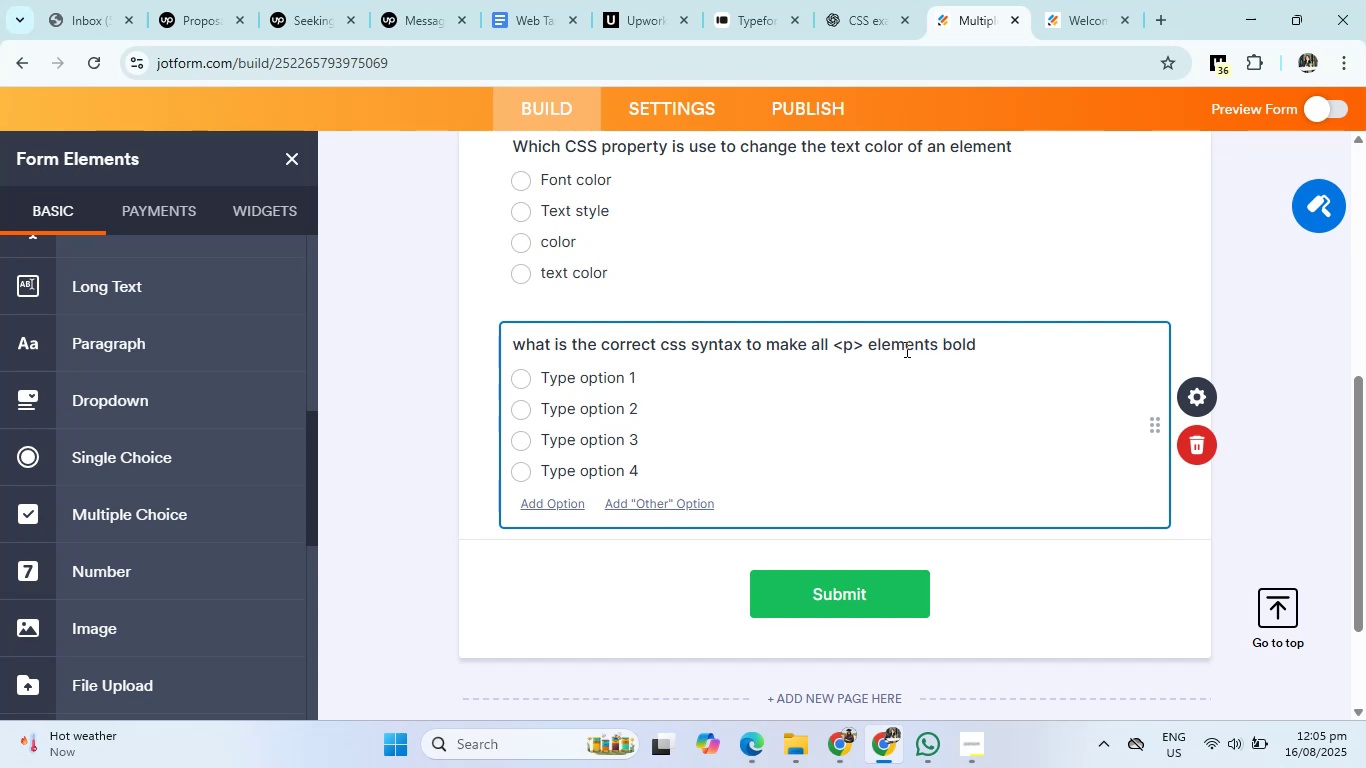 
left_click([837, 0])
 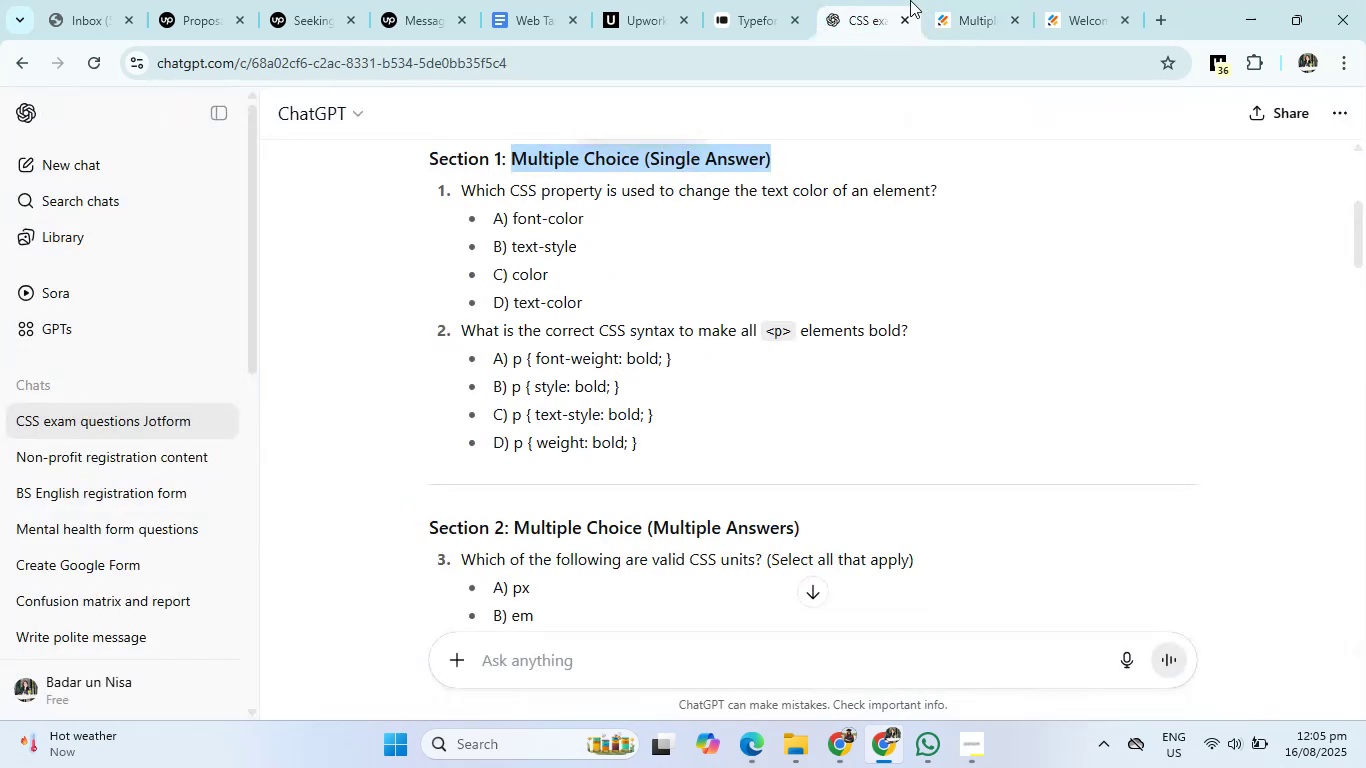 
left_click([968, 0])
 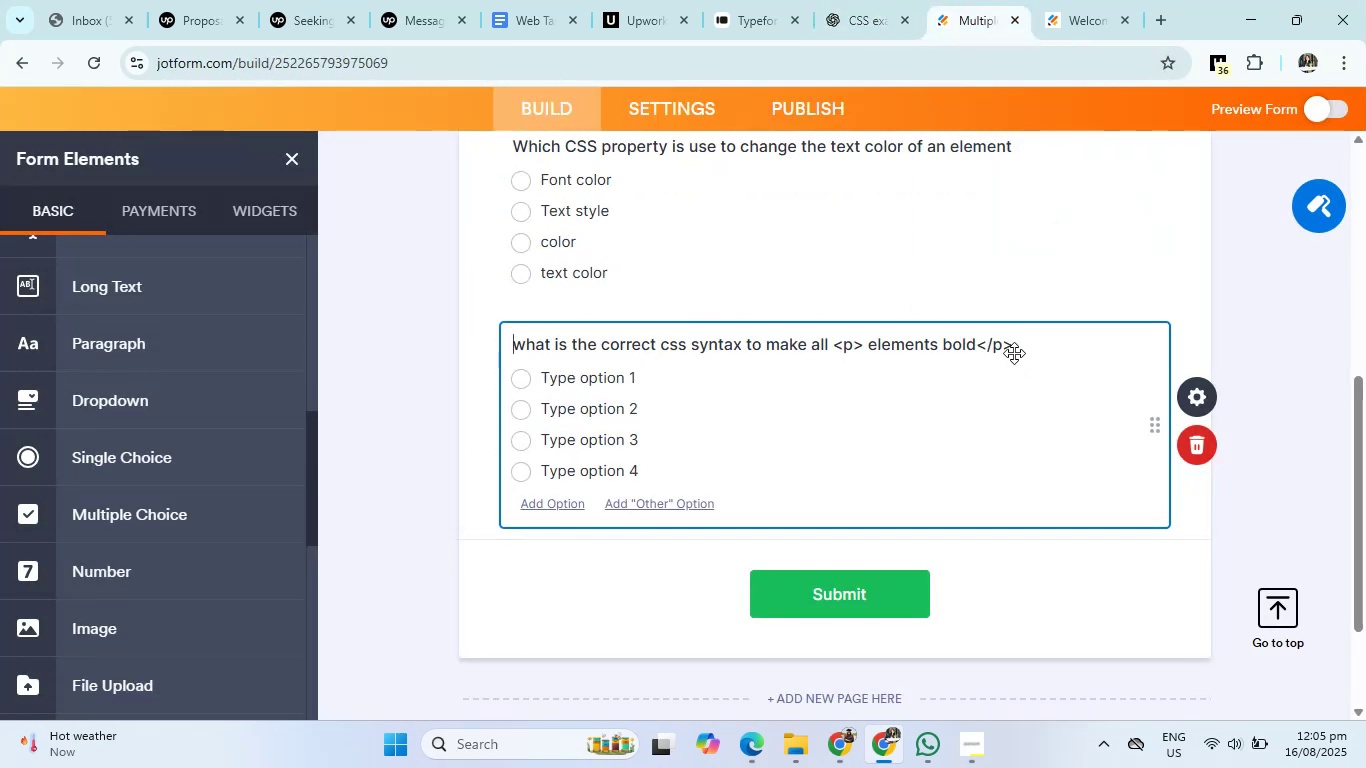 
left_click([1006, 340])
 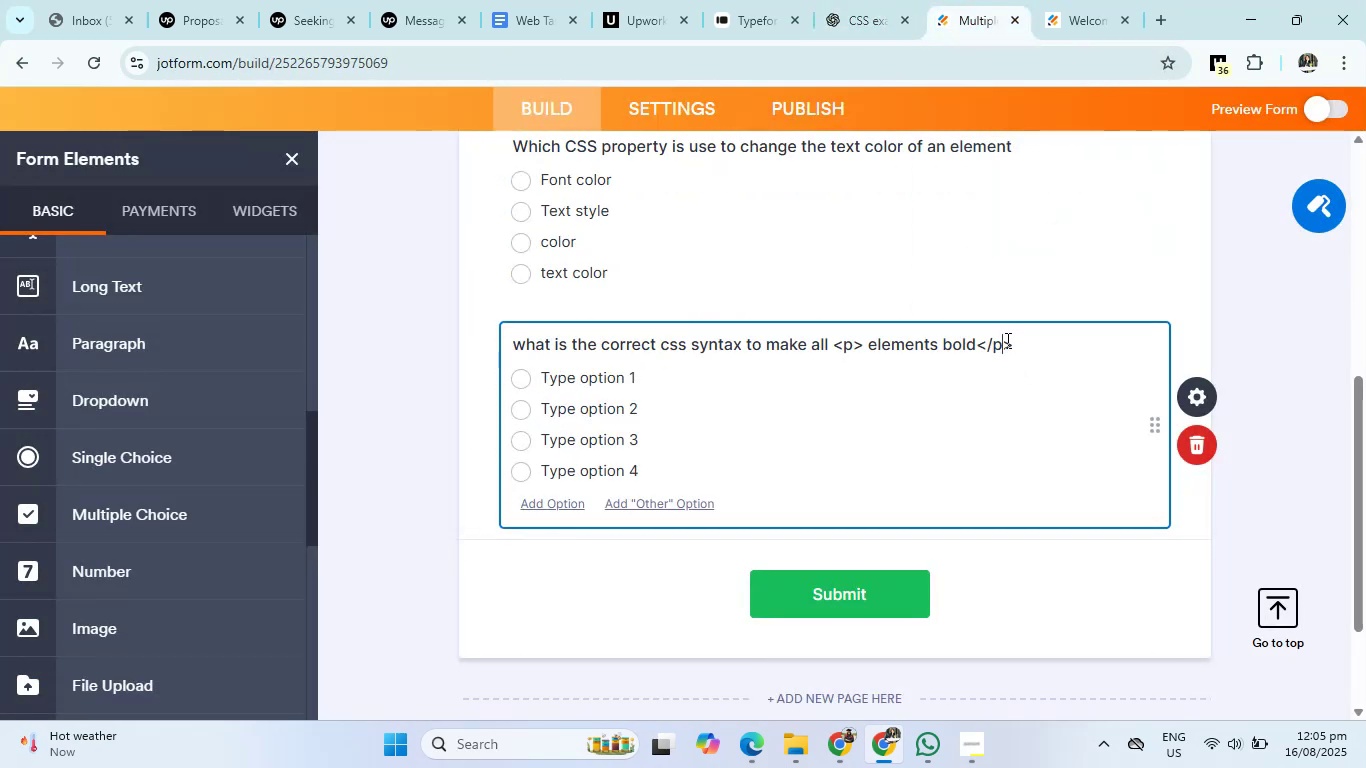 
key(ArrowRight)
 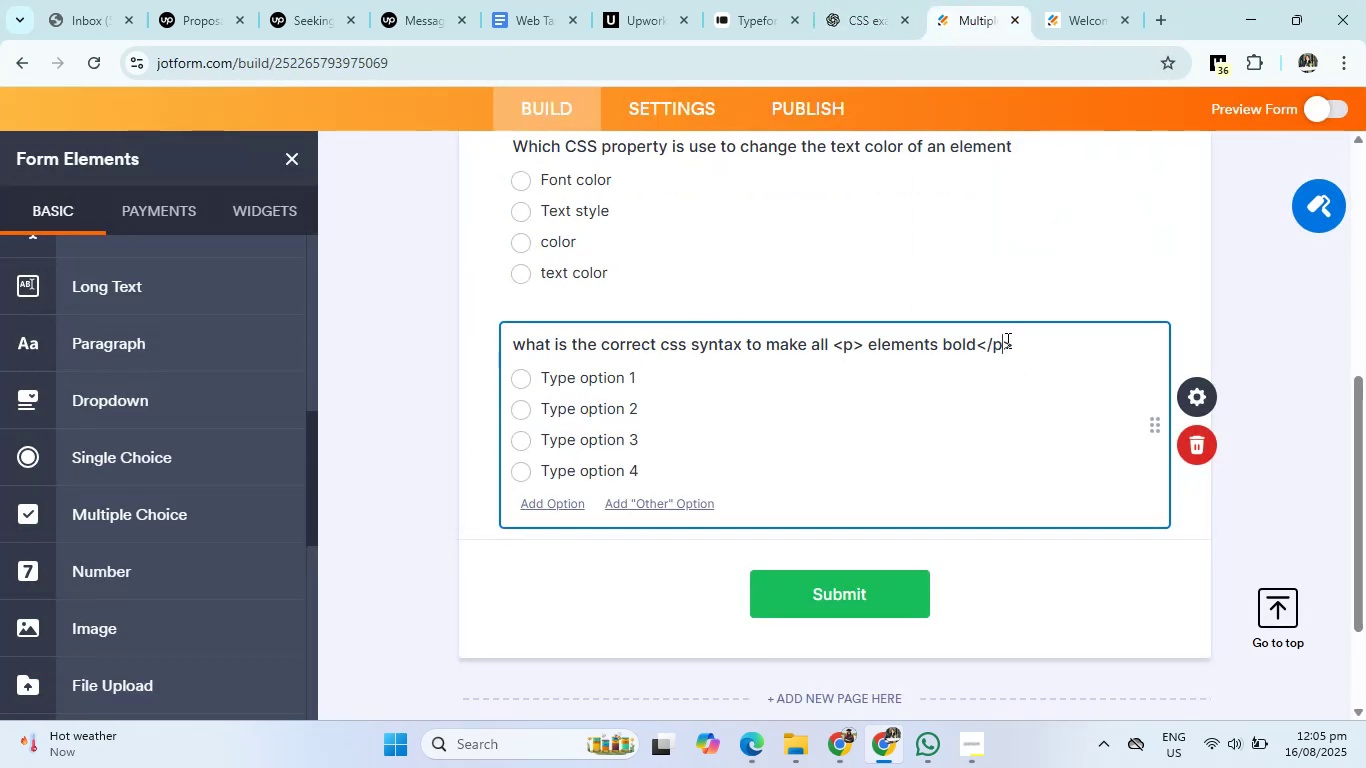 
key(ArrowRight)
 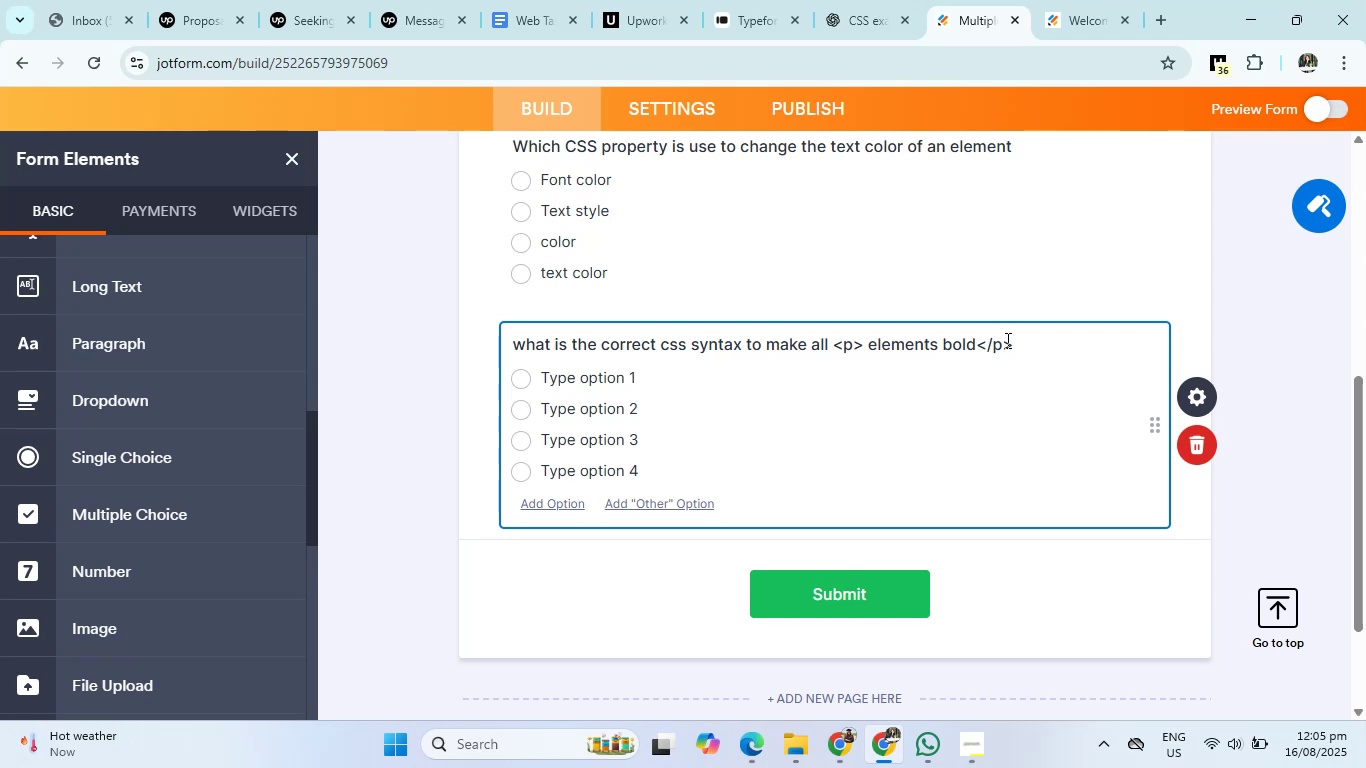 
key(Backspace)
 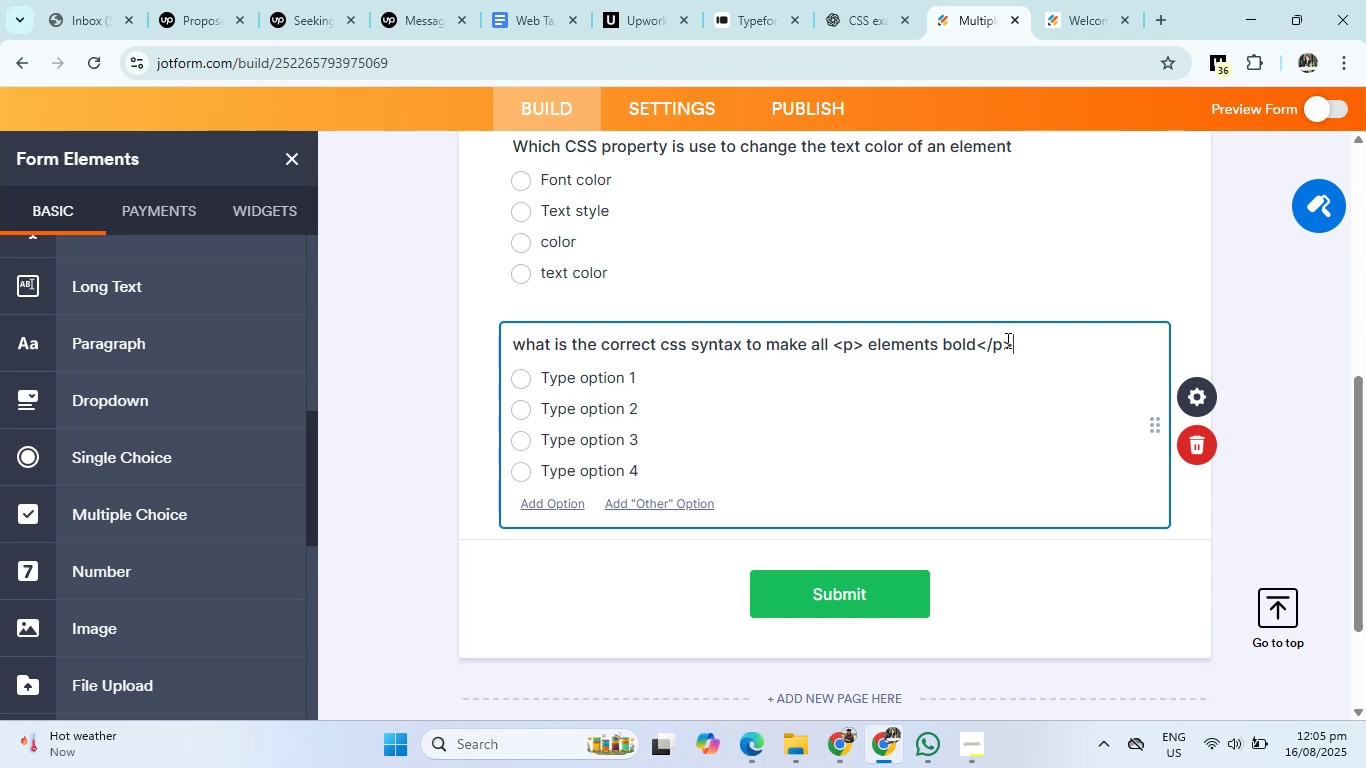 
key(Backspace)
 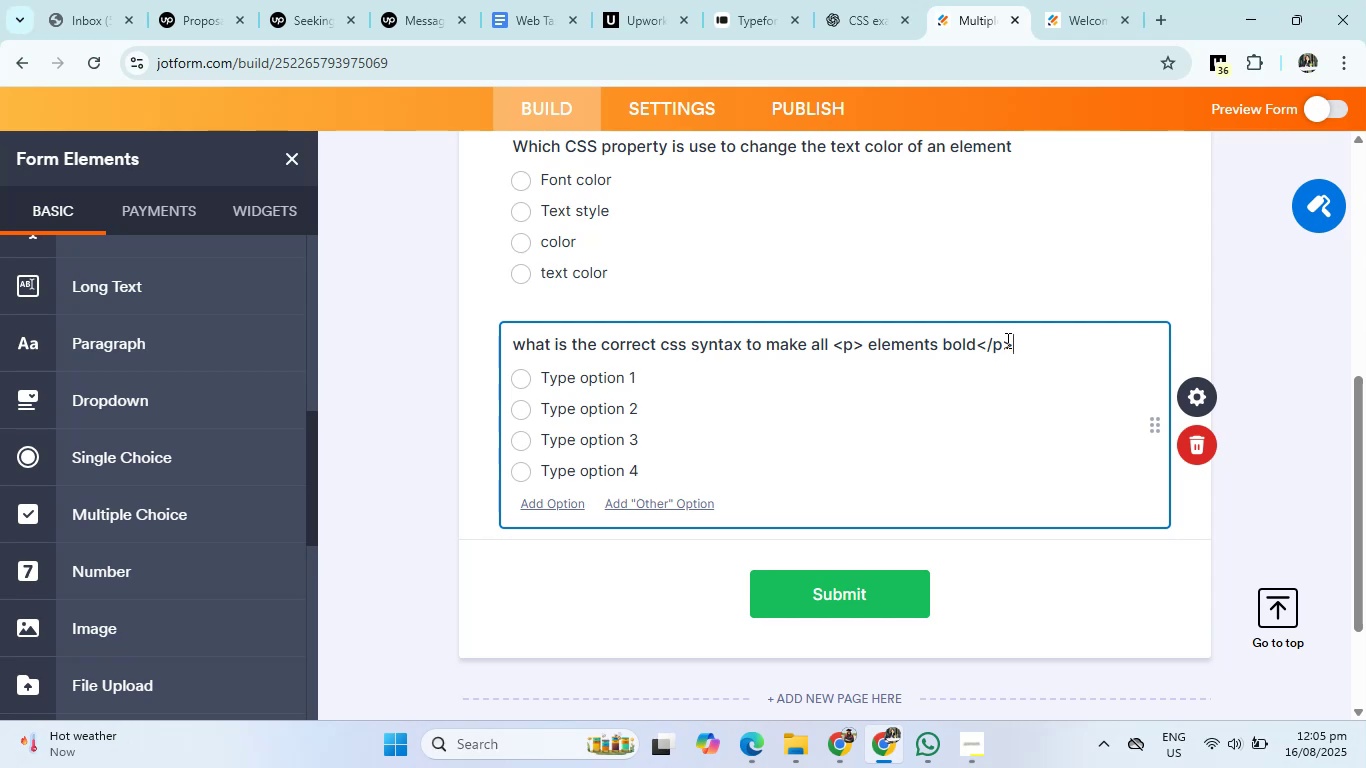 
key(Backspace)
 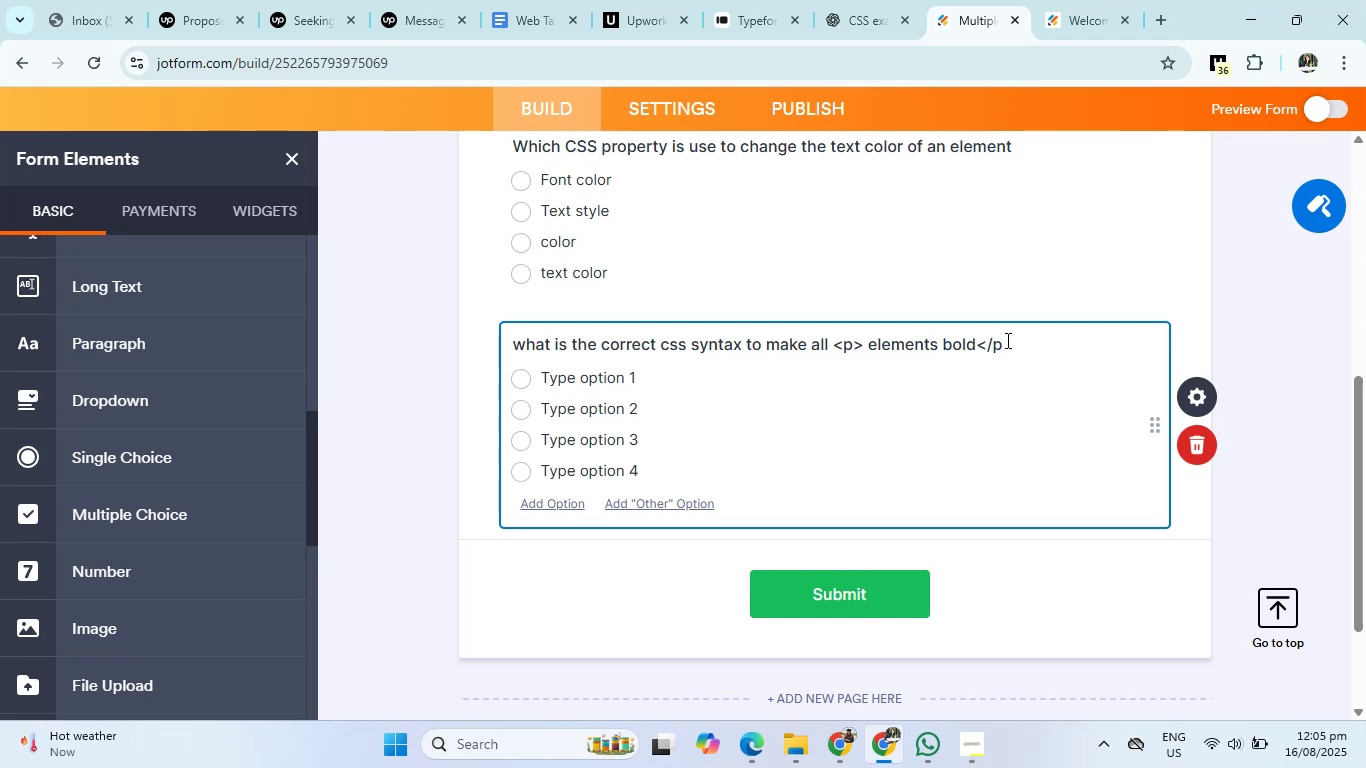 
key(Backspace)
 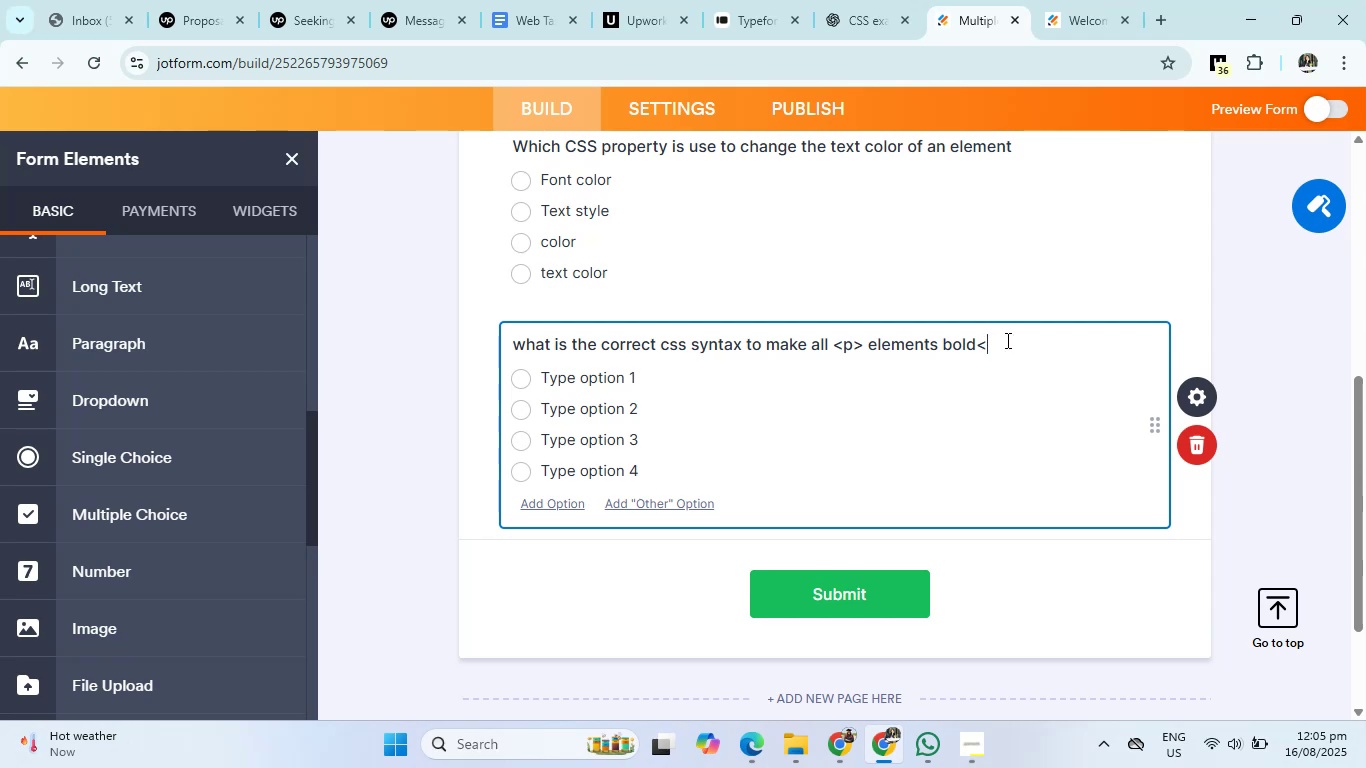 
key(Shift+ShiftRight)
 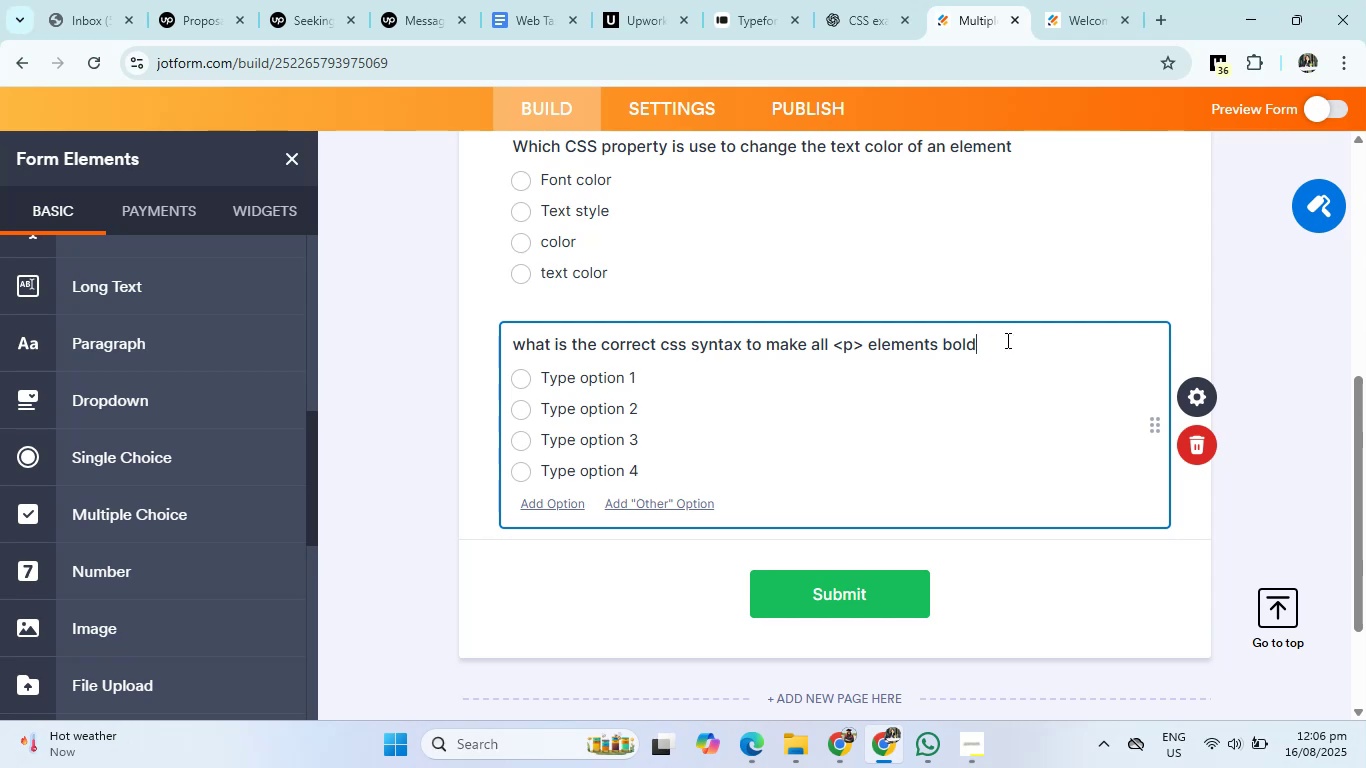 
key(Shift+Slash)
 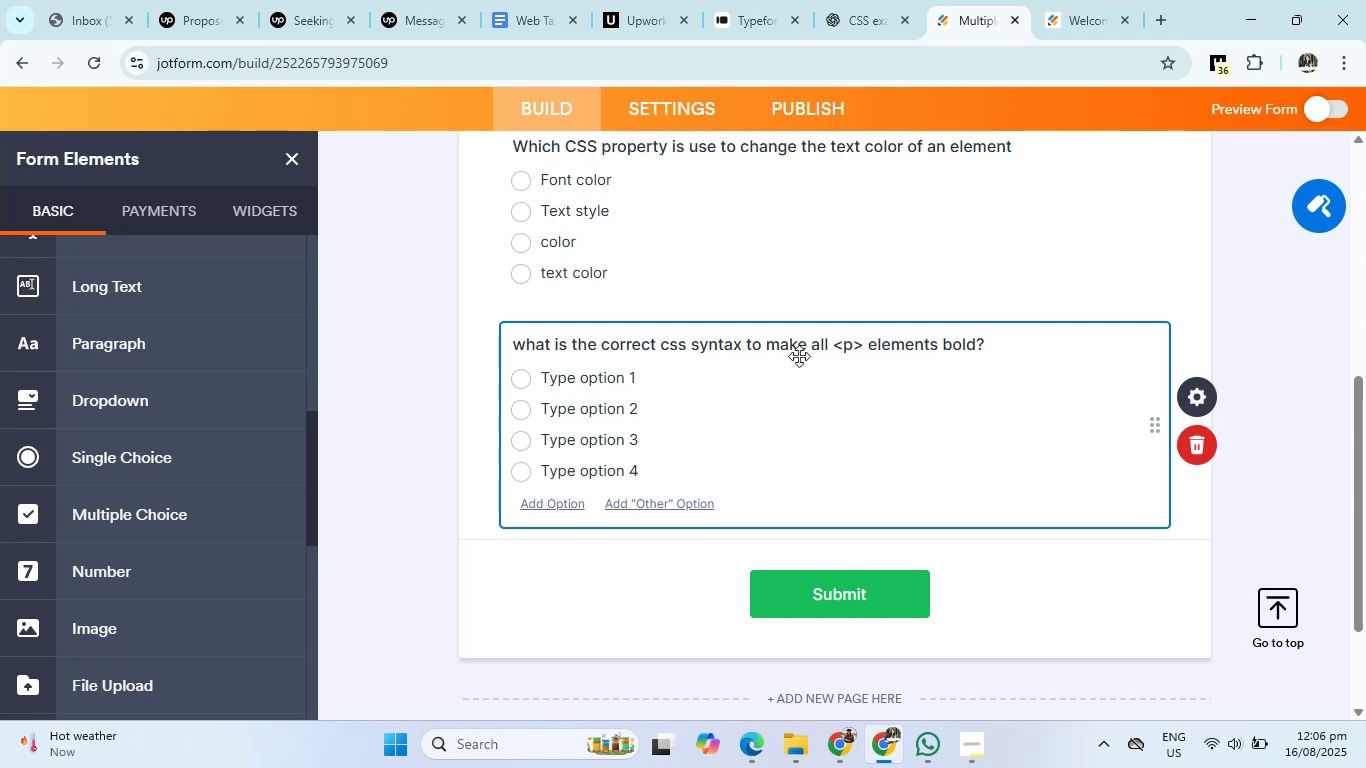 
left_click([590, 384])
 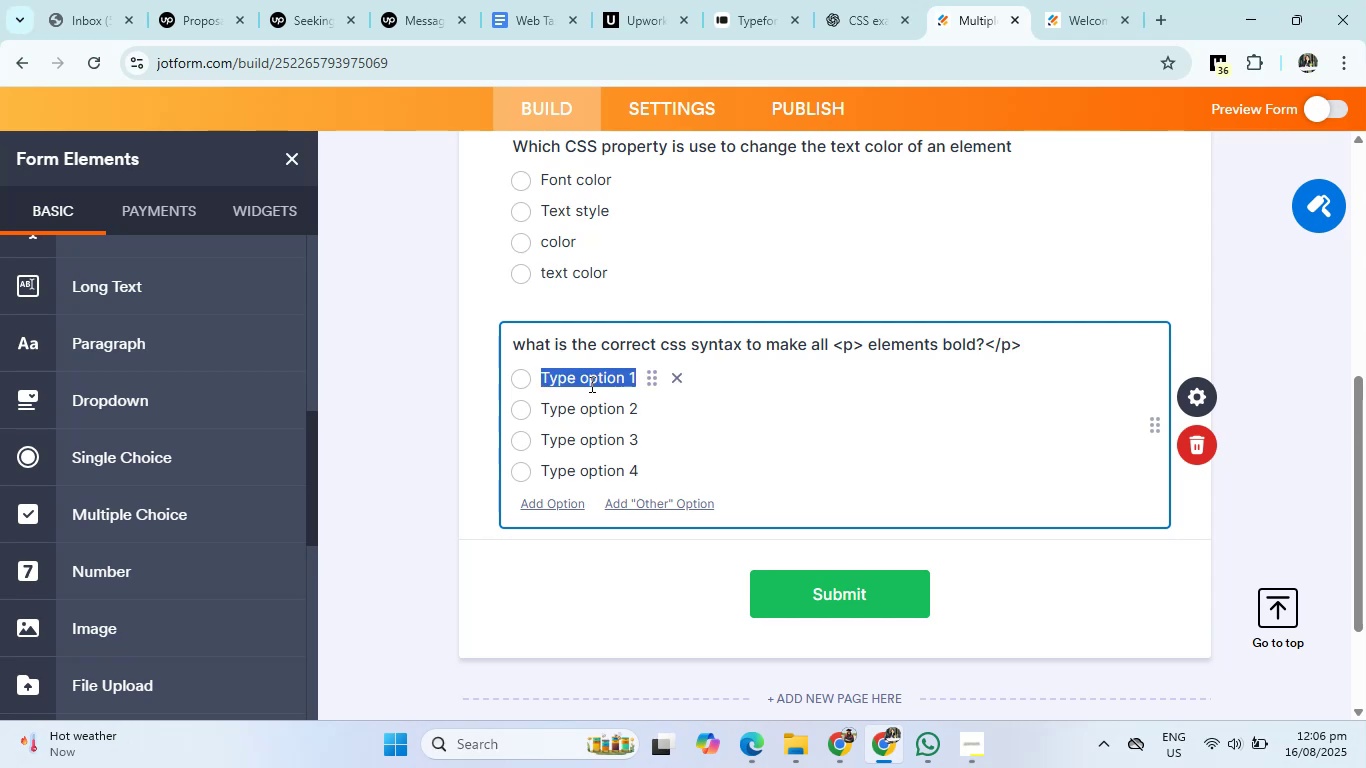 
left_click([851, 2])
 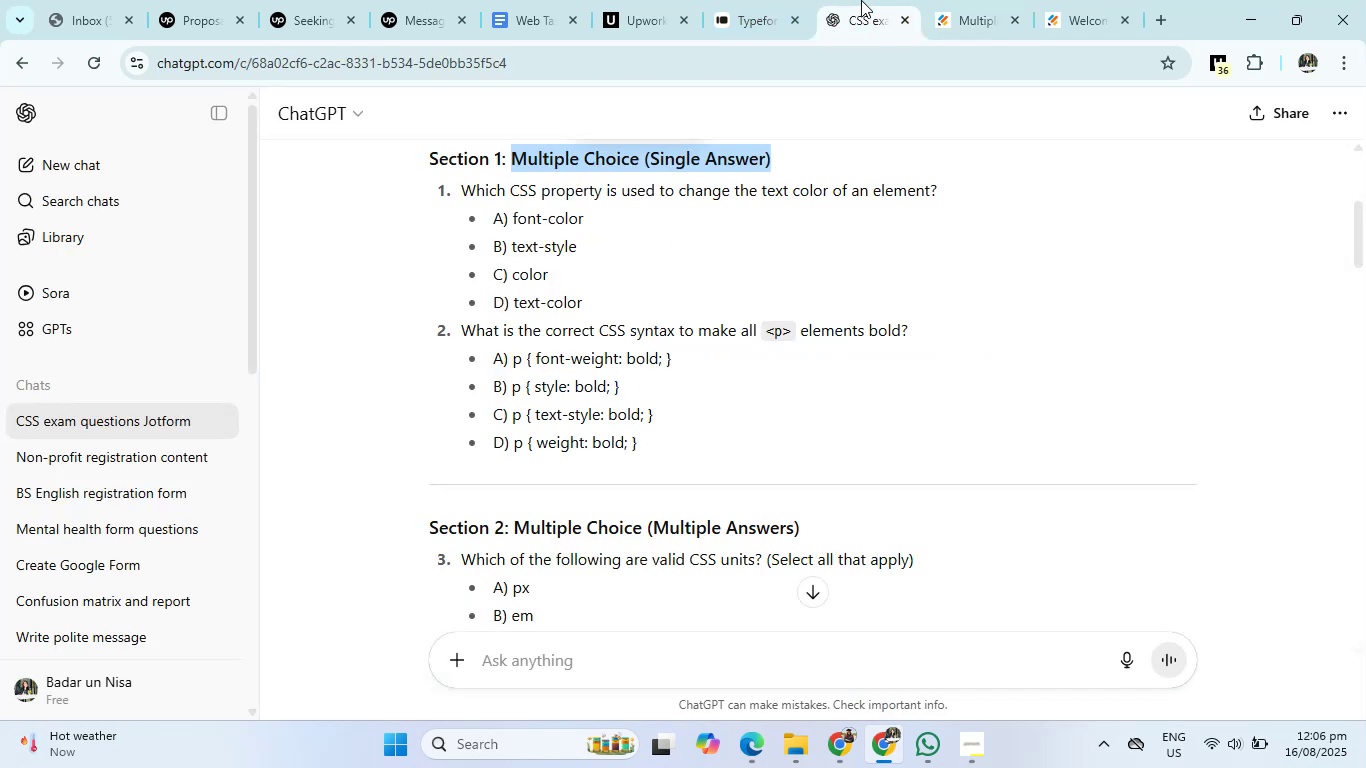 
left_click([955, 0])
 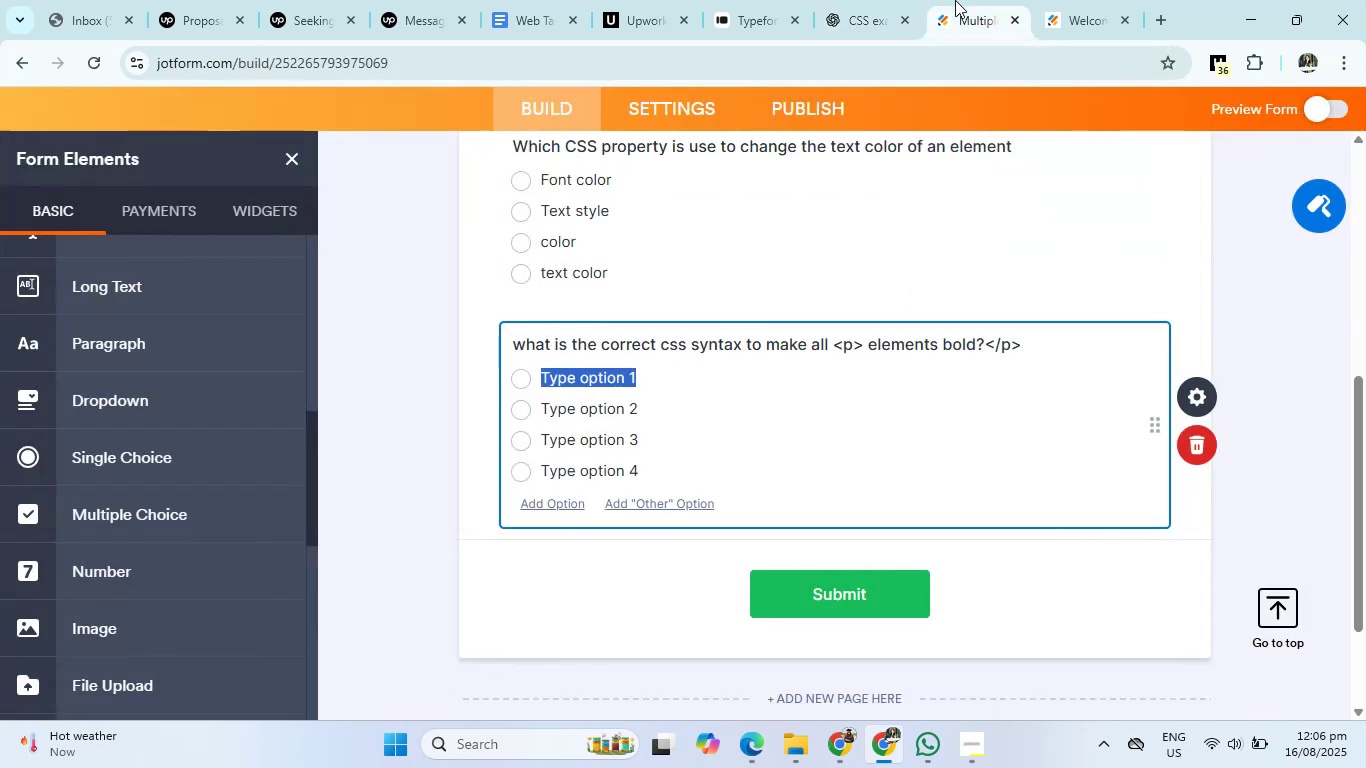 
key(Backspace)
type(p{font-weight)
 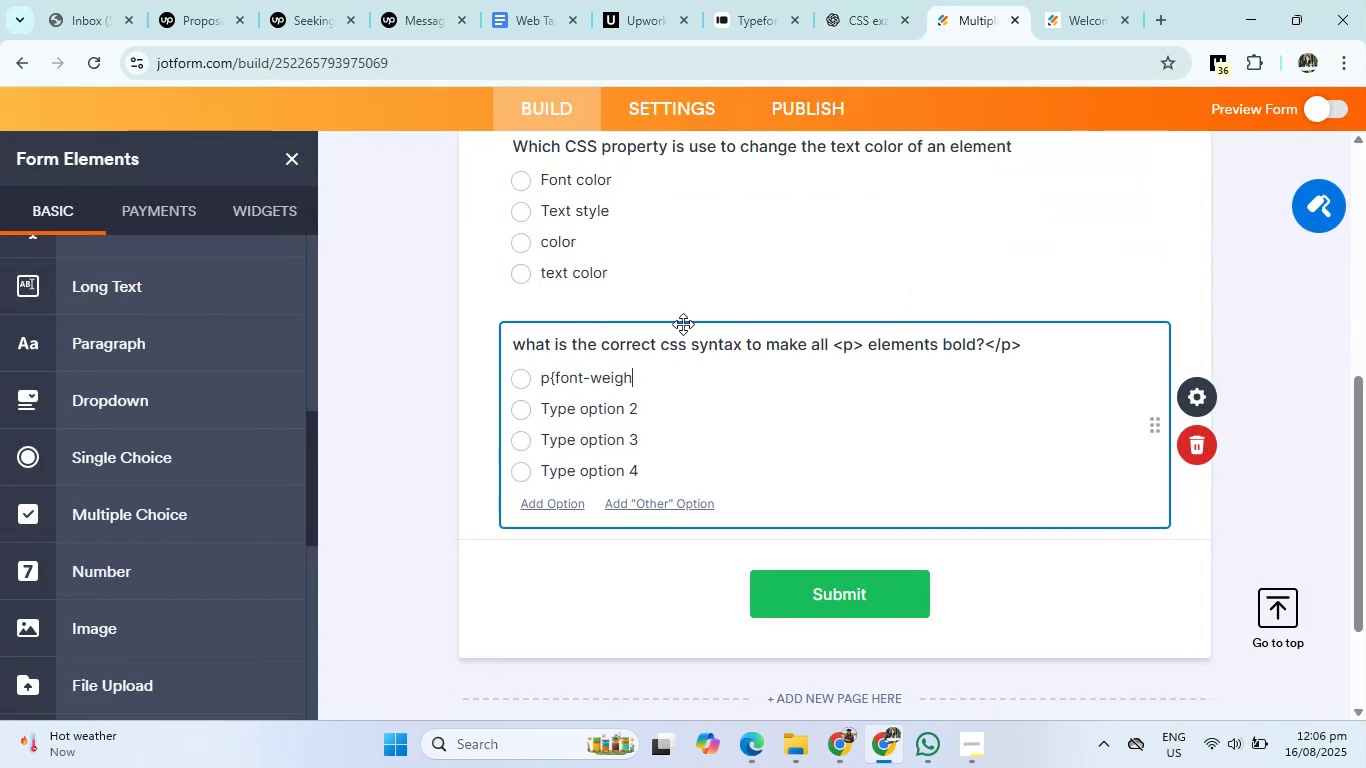 
left_click([867, 0])
 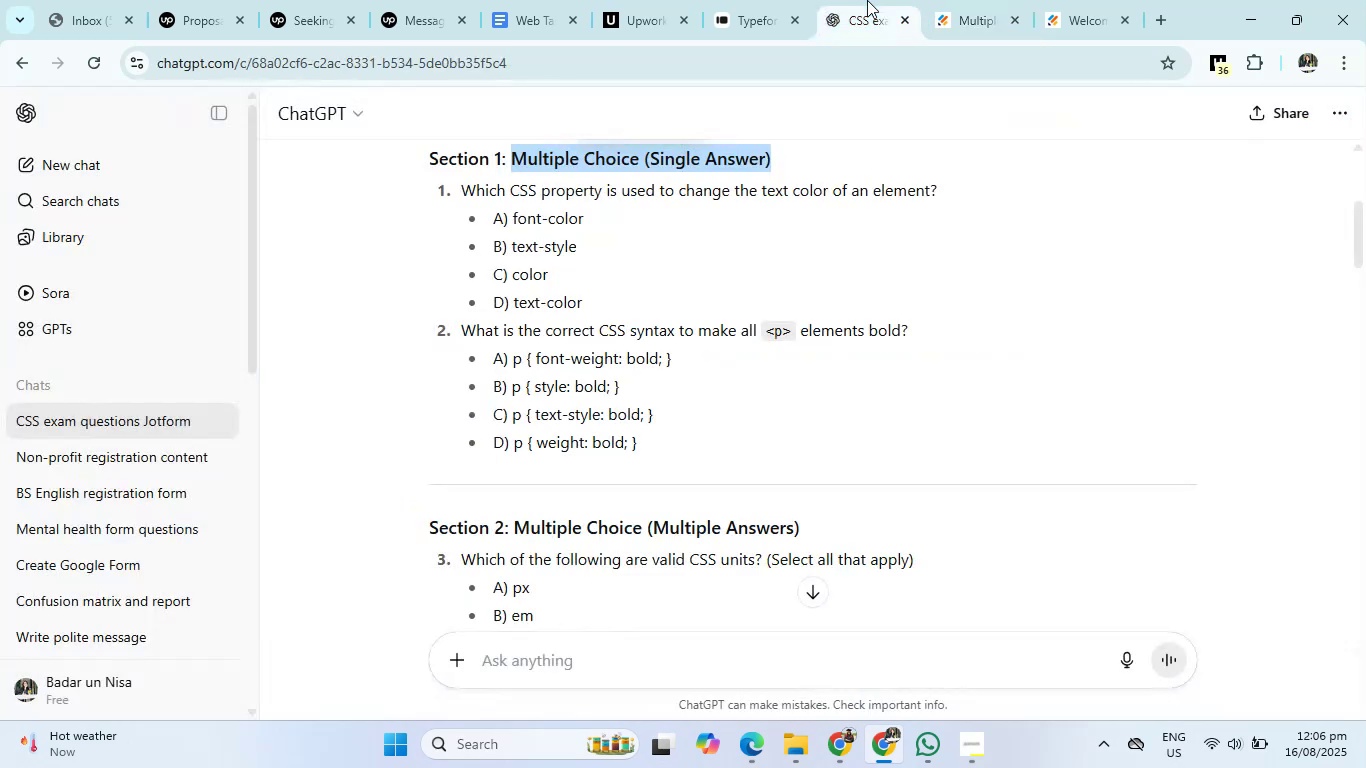 
left_click([920, 0])
 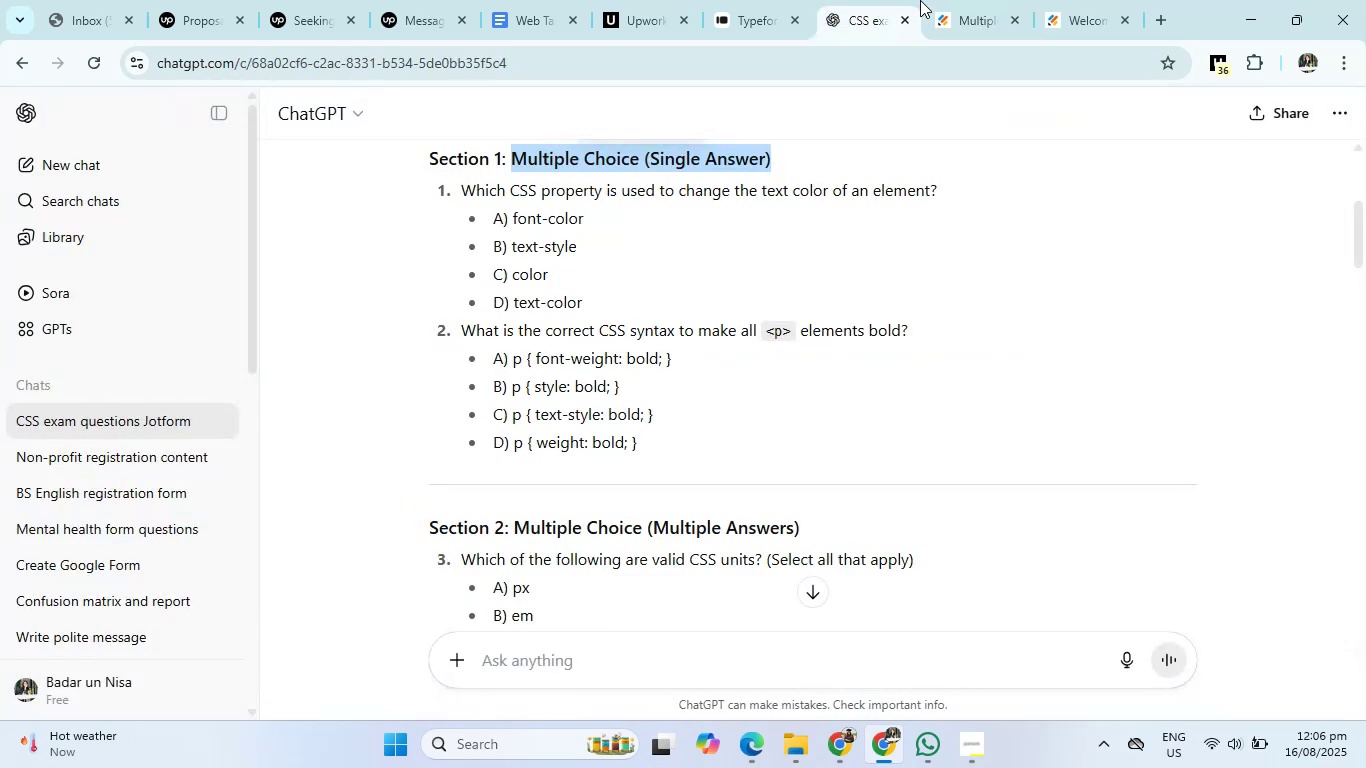 
left_click([969, 0])
 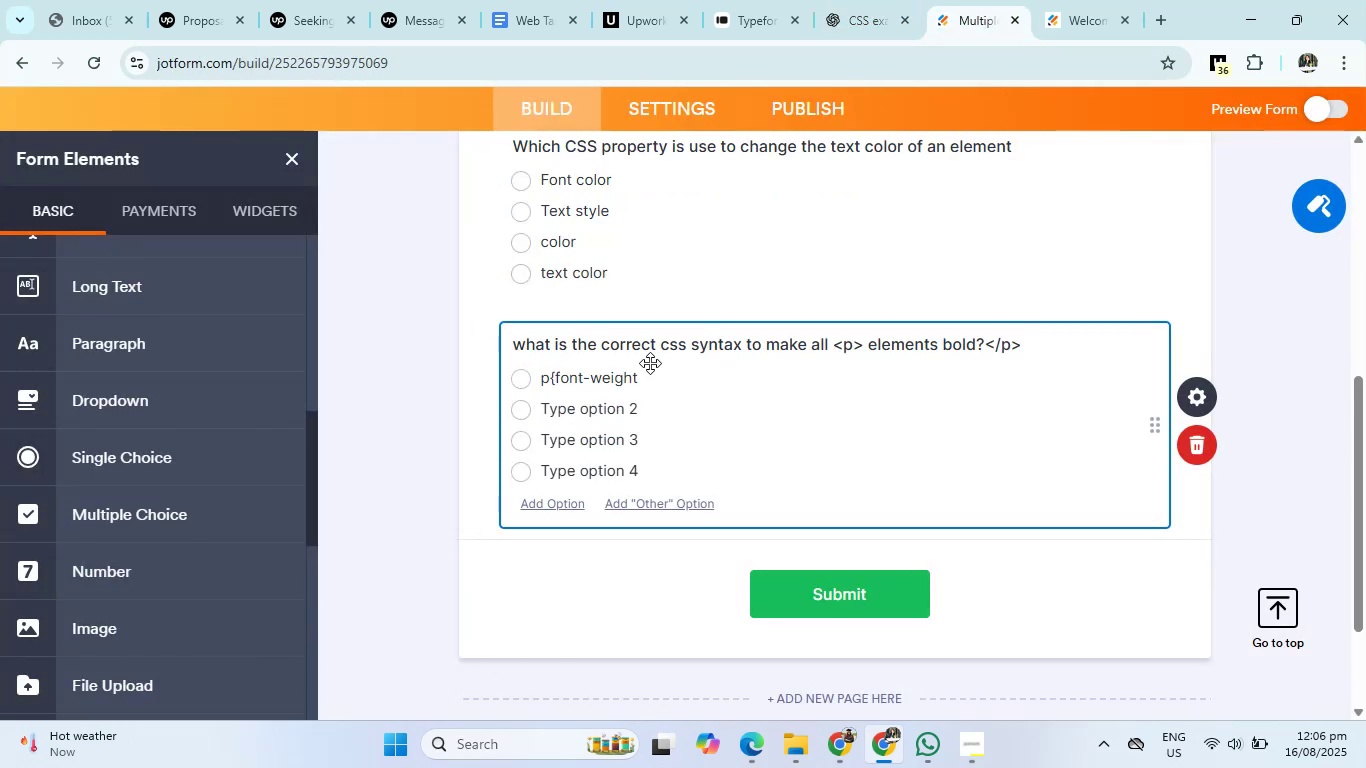 
left_click([641, 377])
 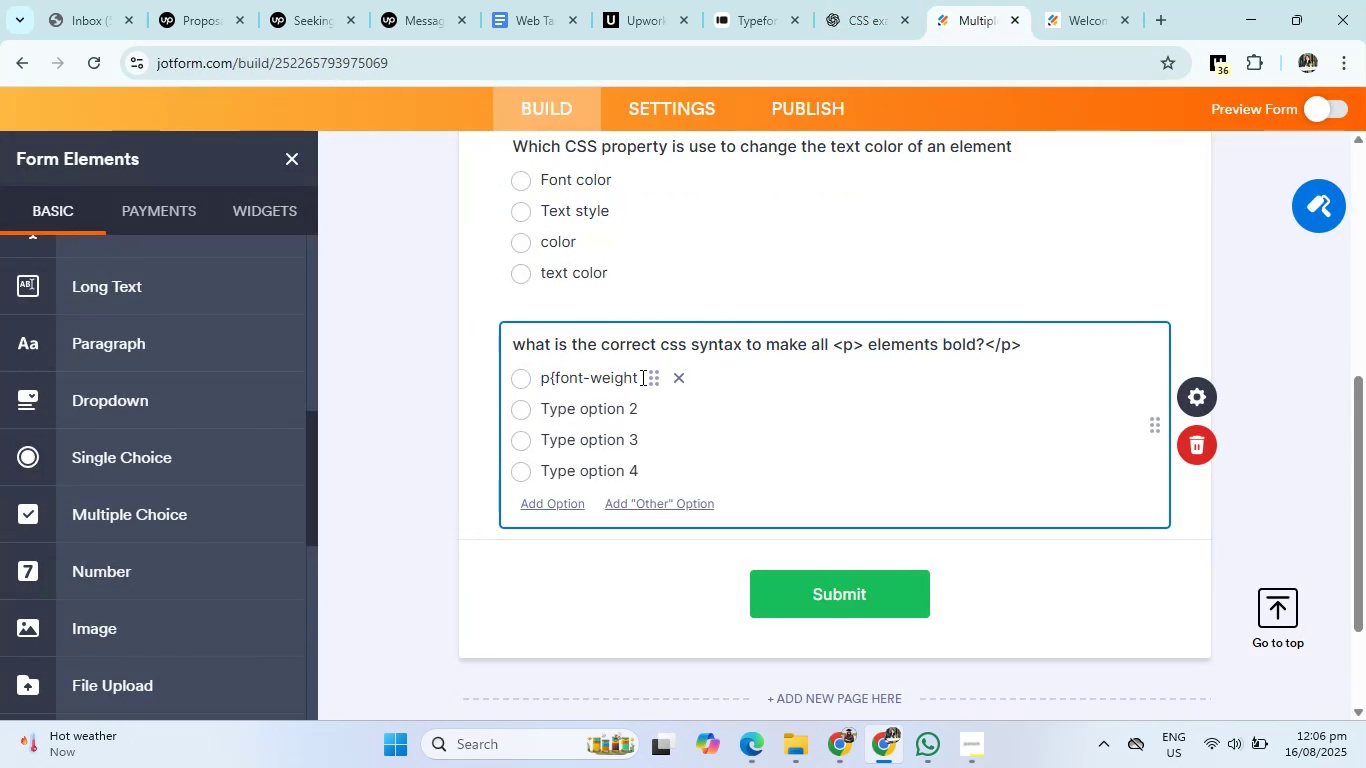 
type(')
key(Backspace)
type(;bold})
 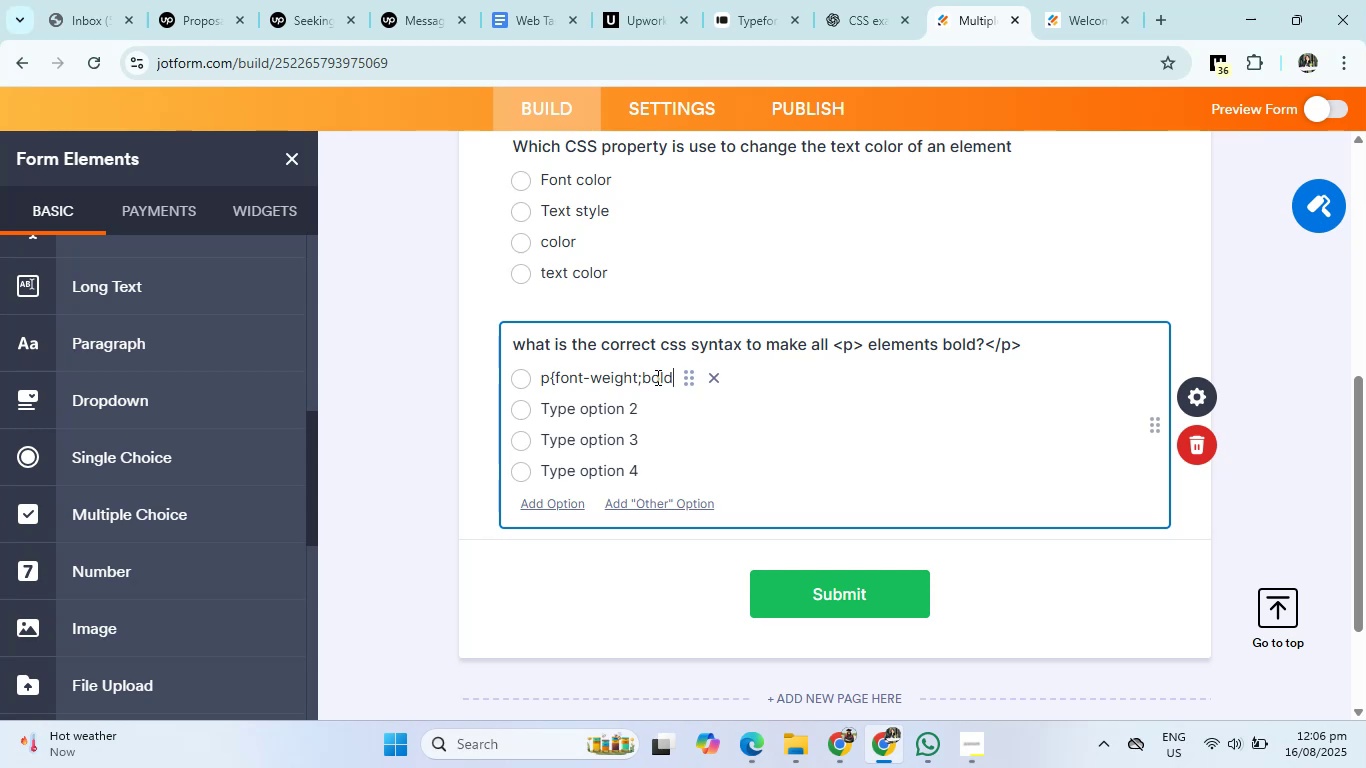 
left_click([547, 374])
 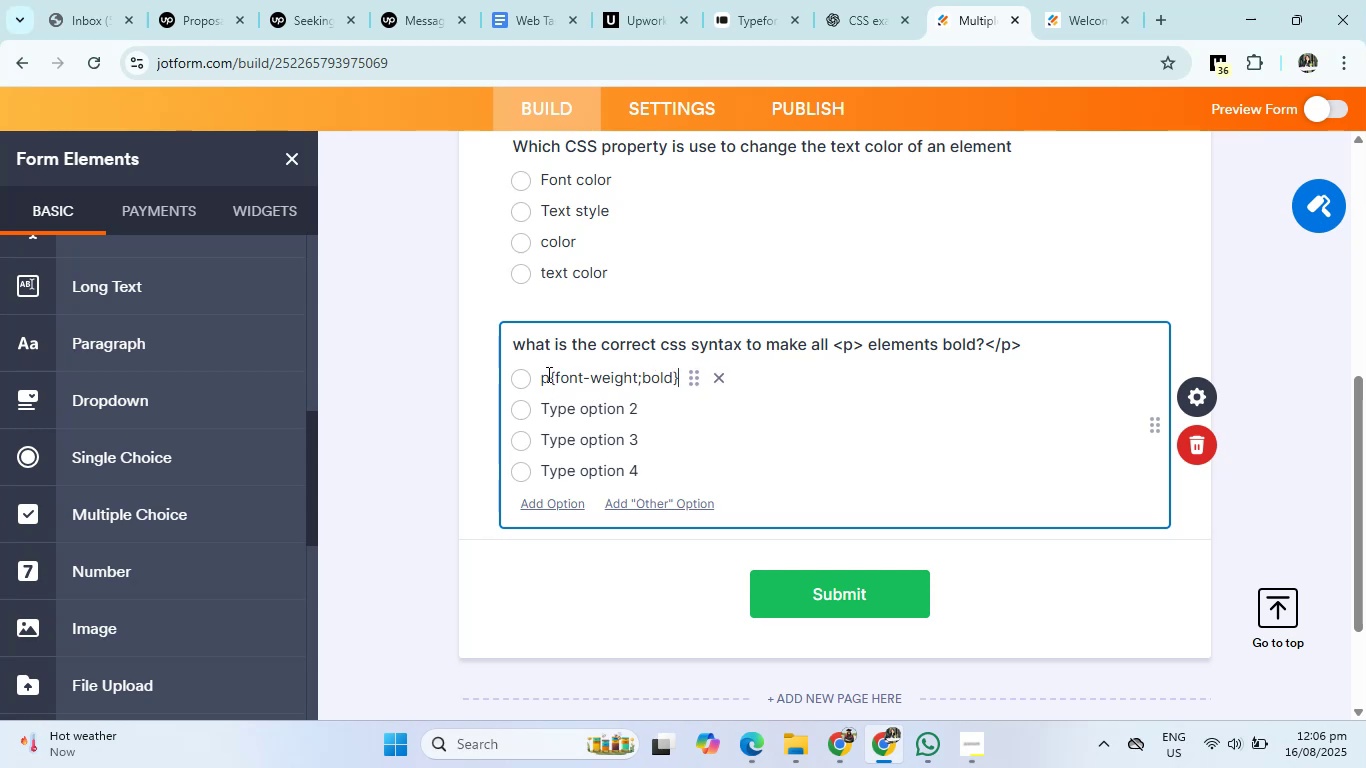 
key(Space)
 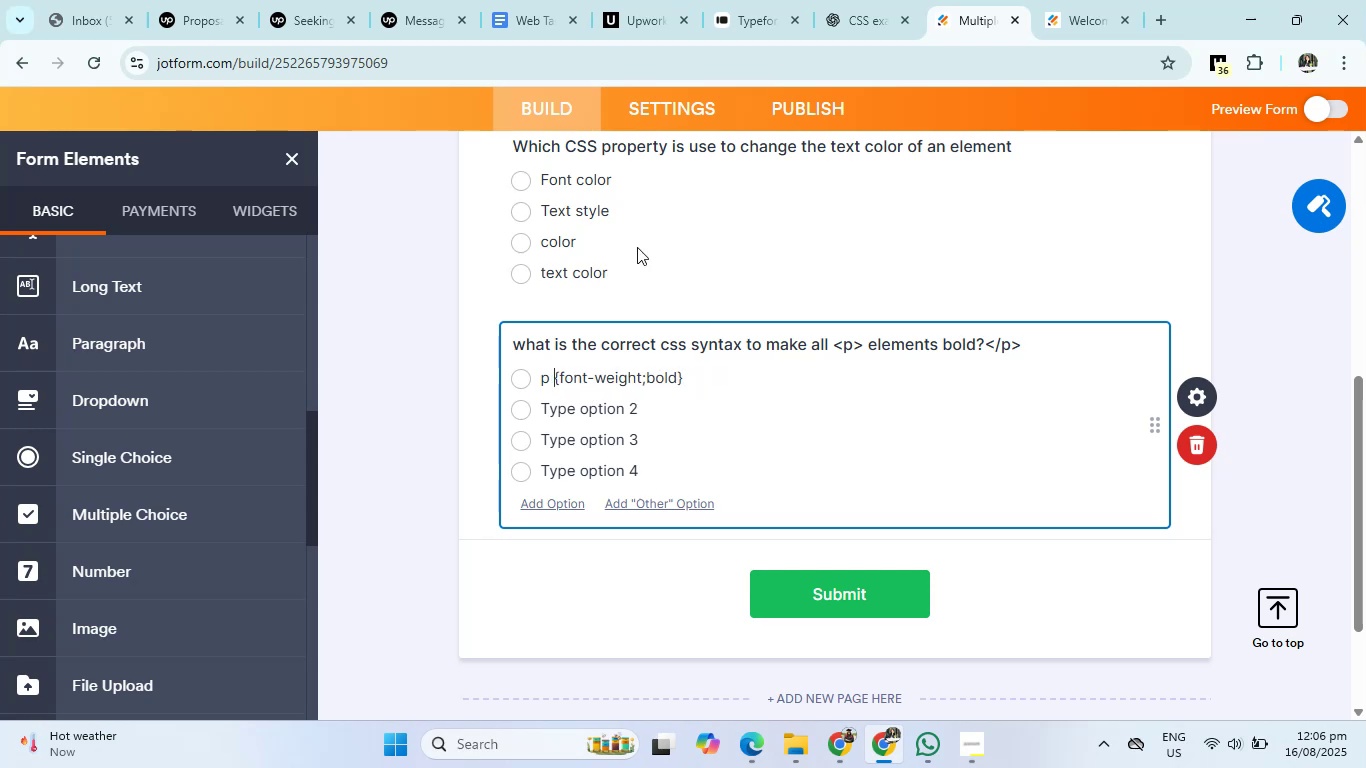 
left_click([834, 0])
 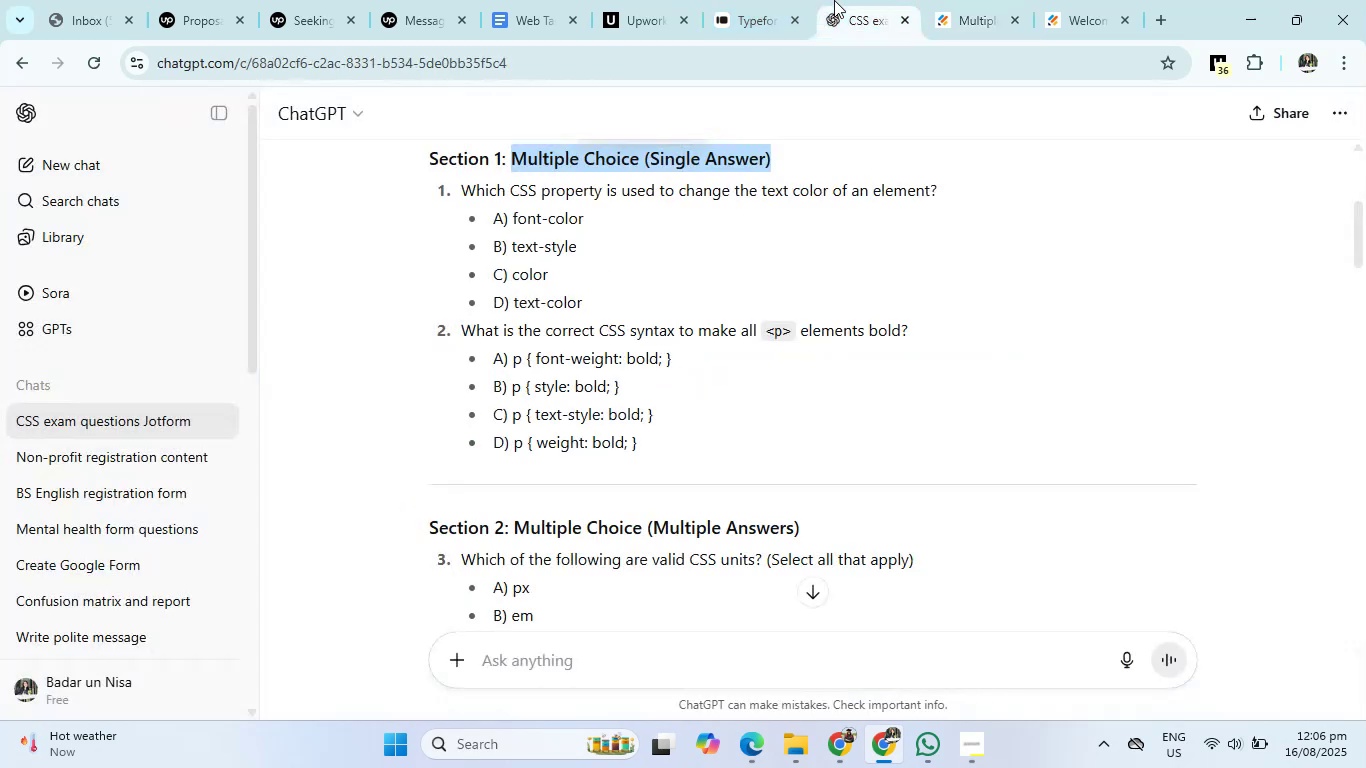 
left_click_drag(start_coordinate=[953, 2], to_coordinate=[933, 19])
 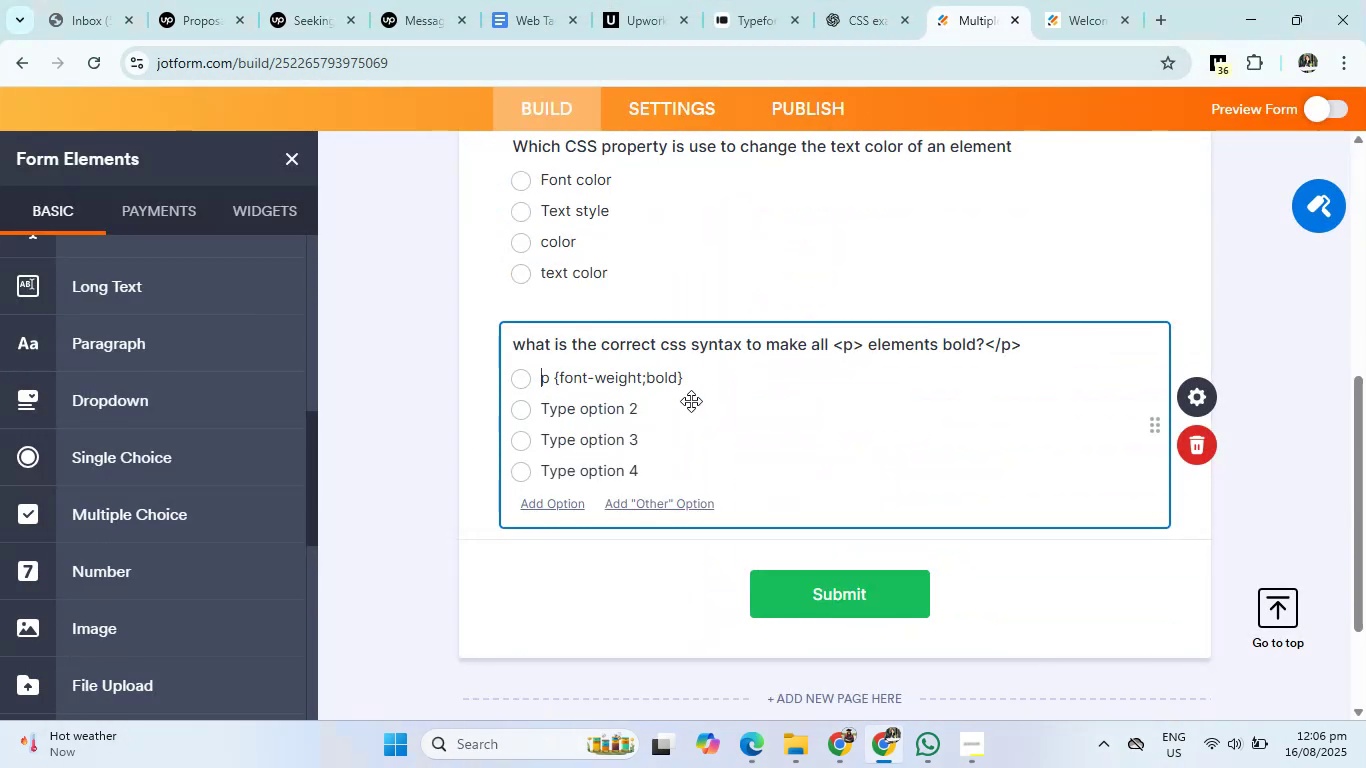 
left_click([678, 379])
 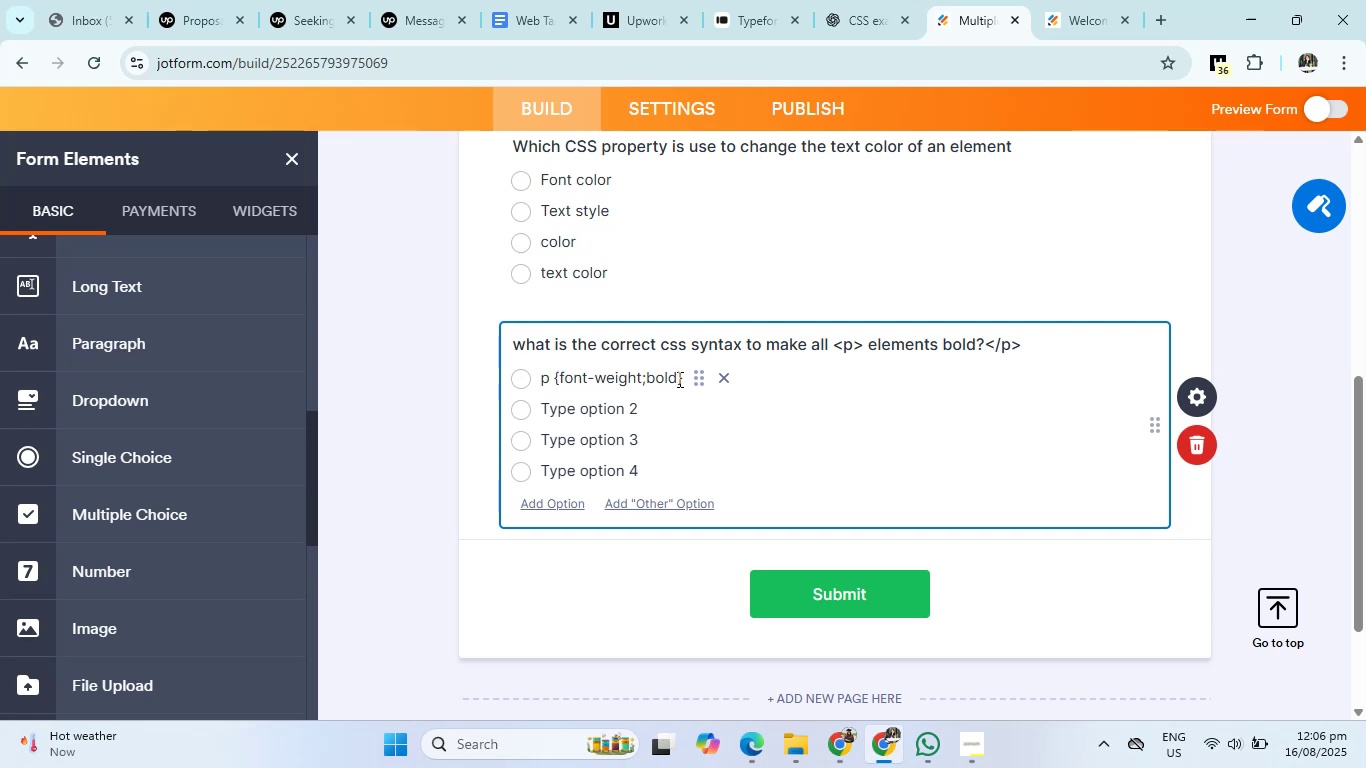 
key(Semicolon)
 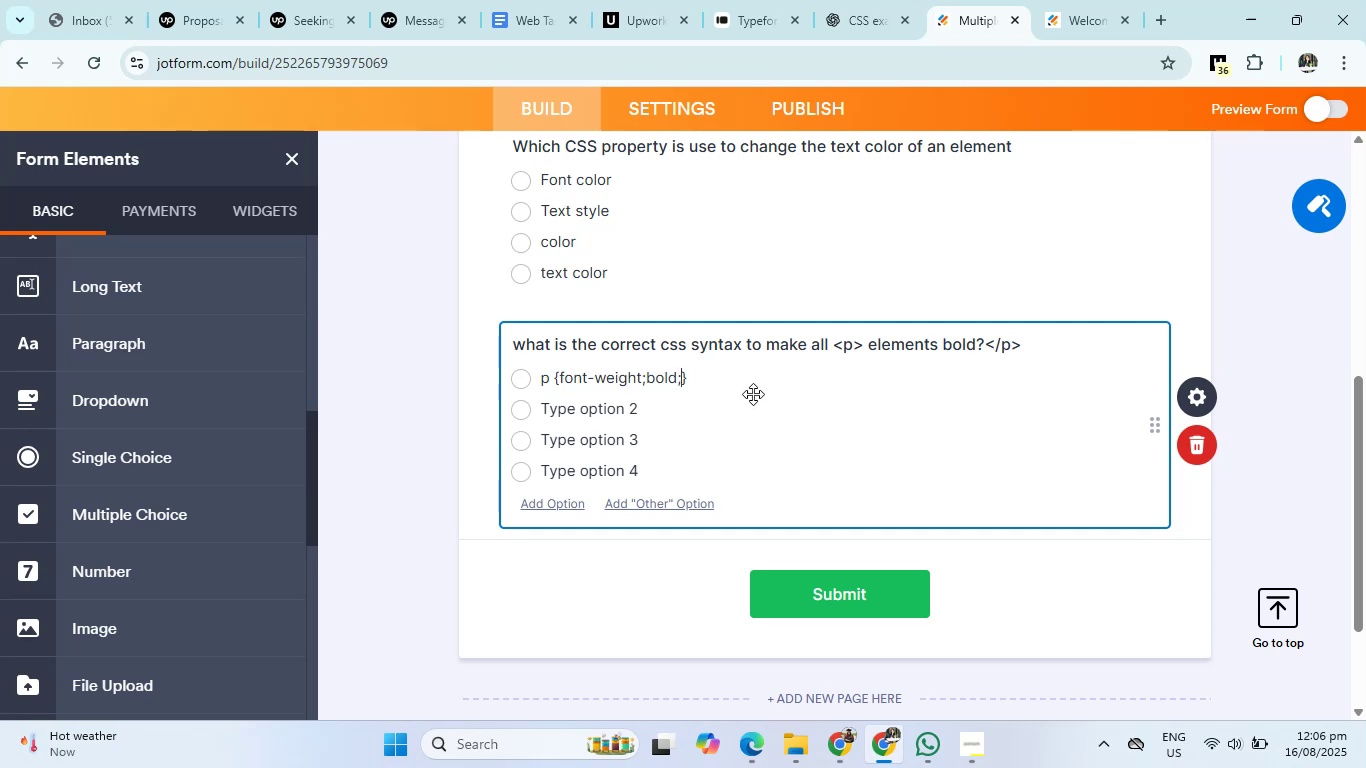 
left_click([859, 5])
 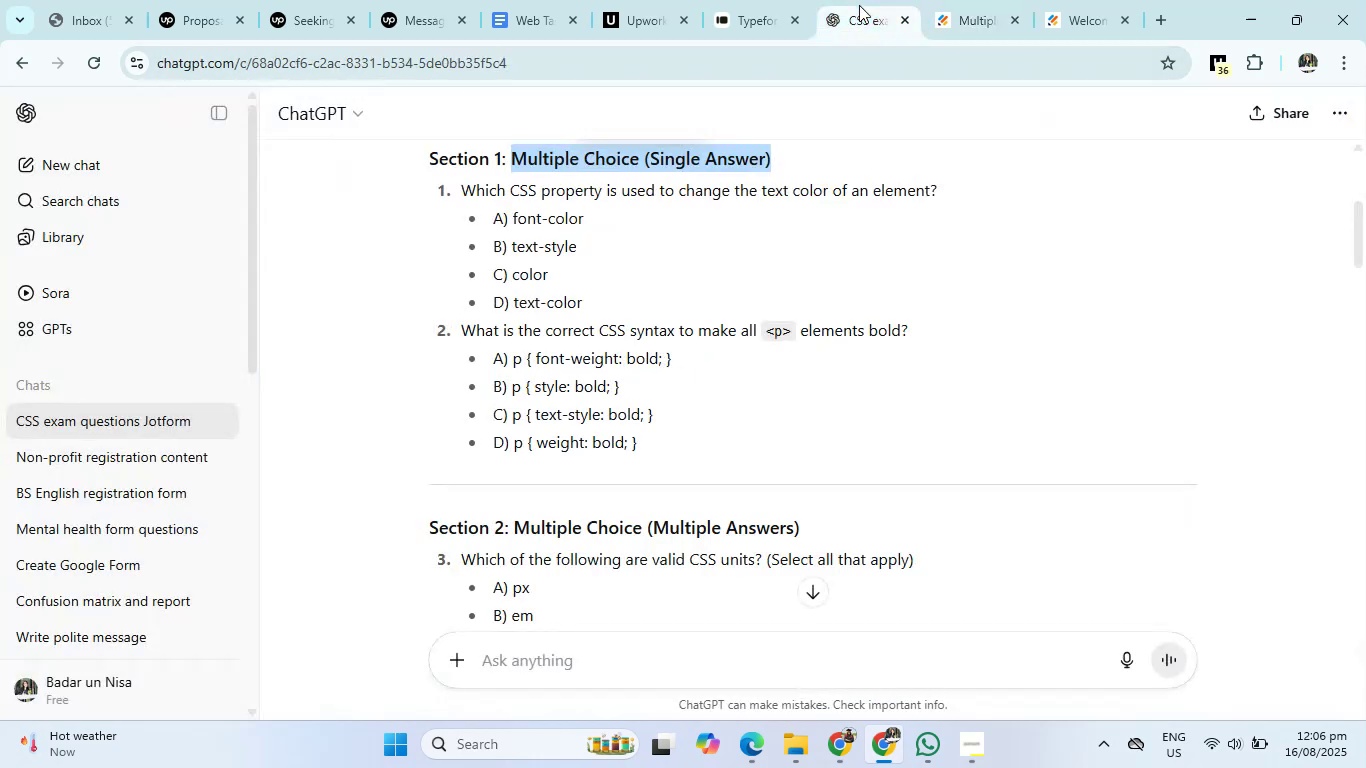 
left_click([952, 0])
 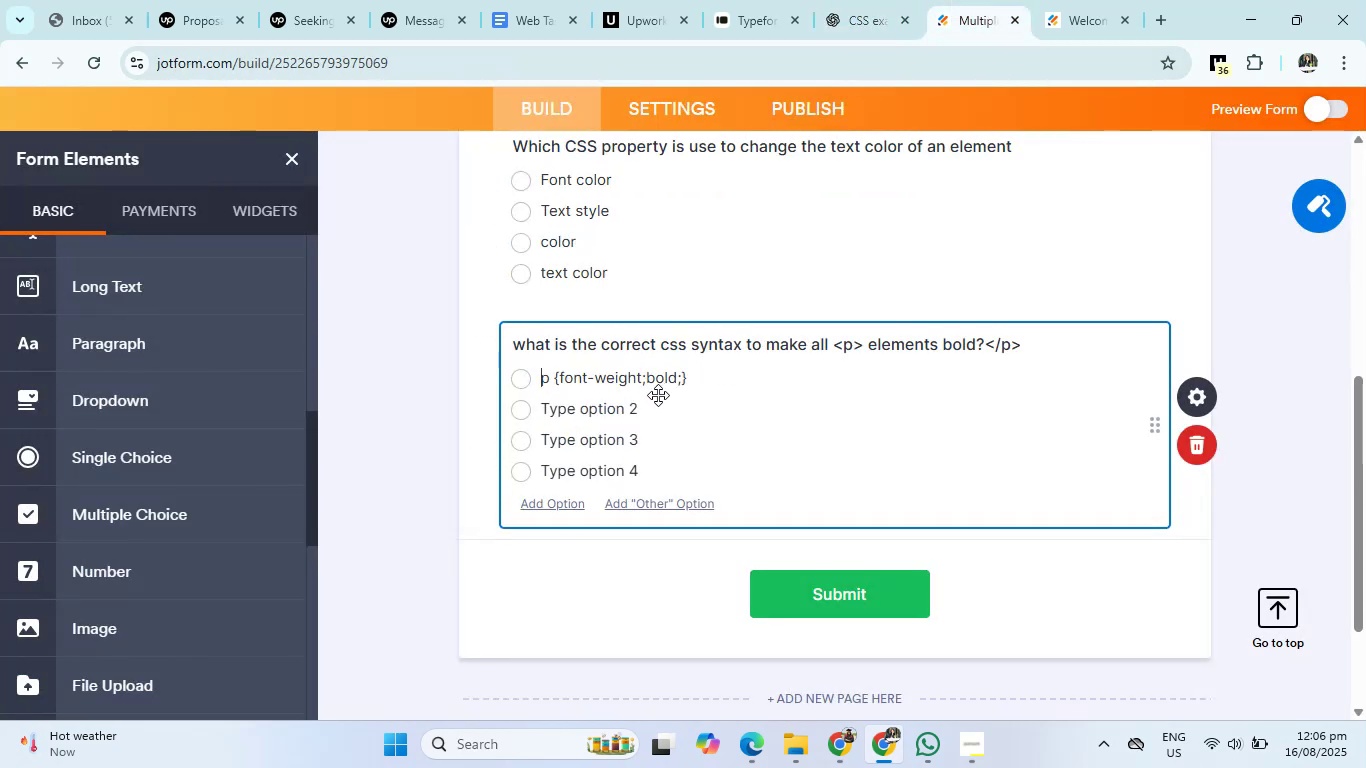 
left_click([635, 408])
 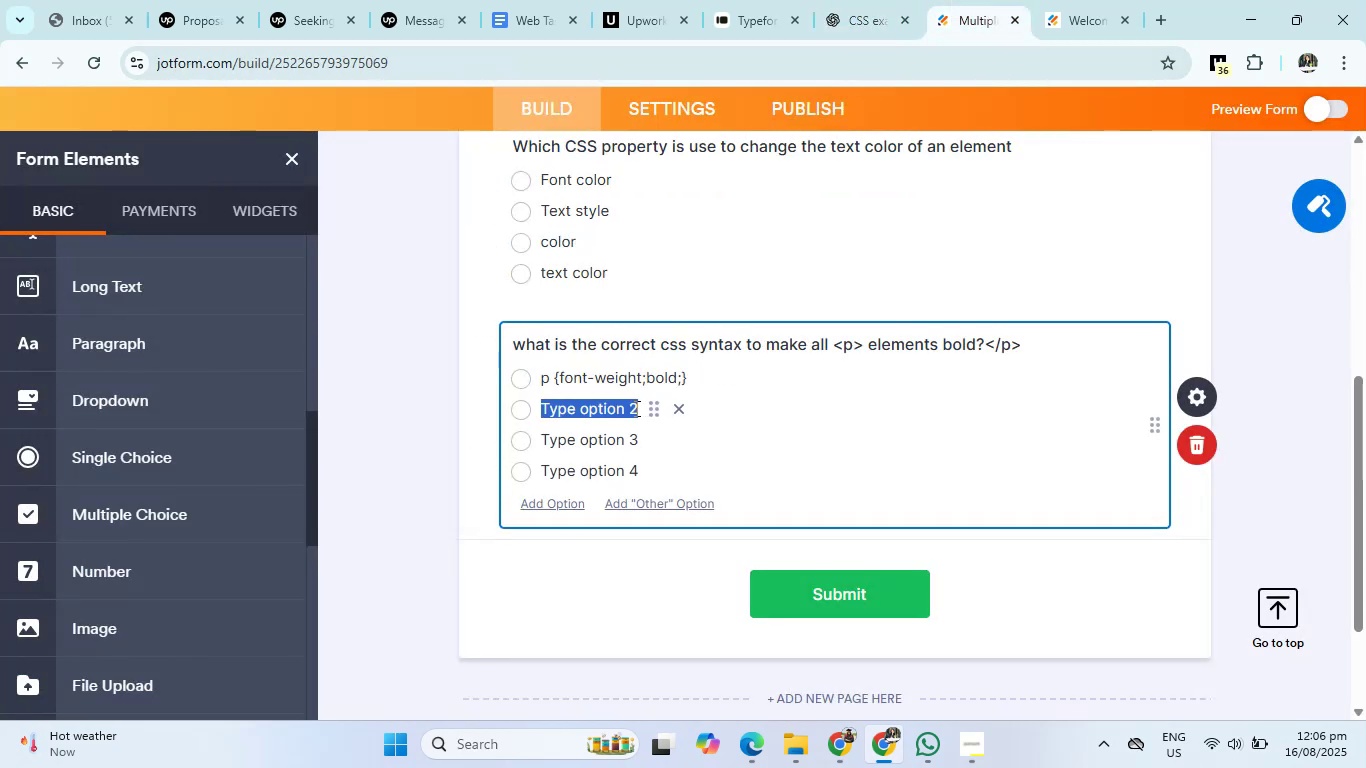 
key(Backspace)
type(p {style; bold};)
 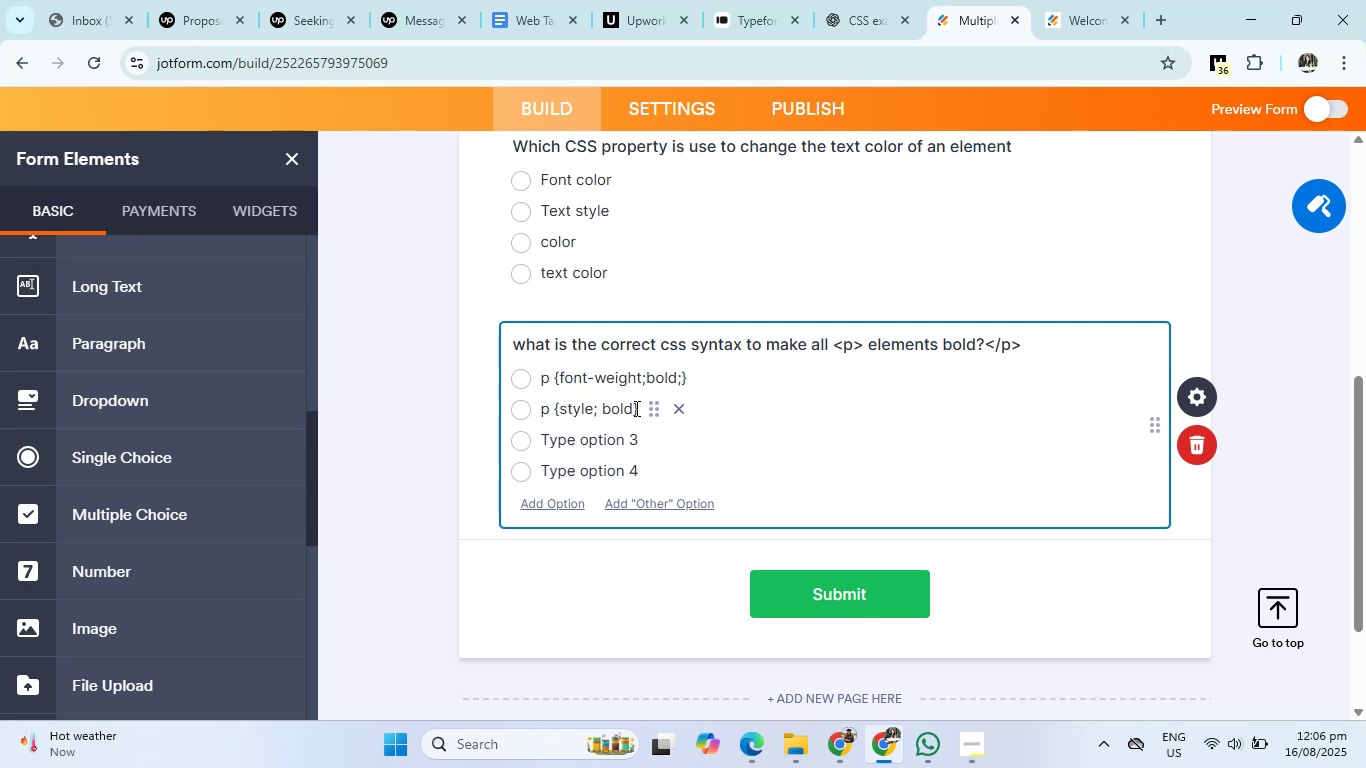 
left_click([863, 0])
 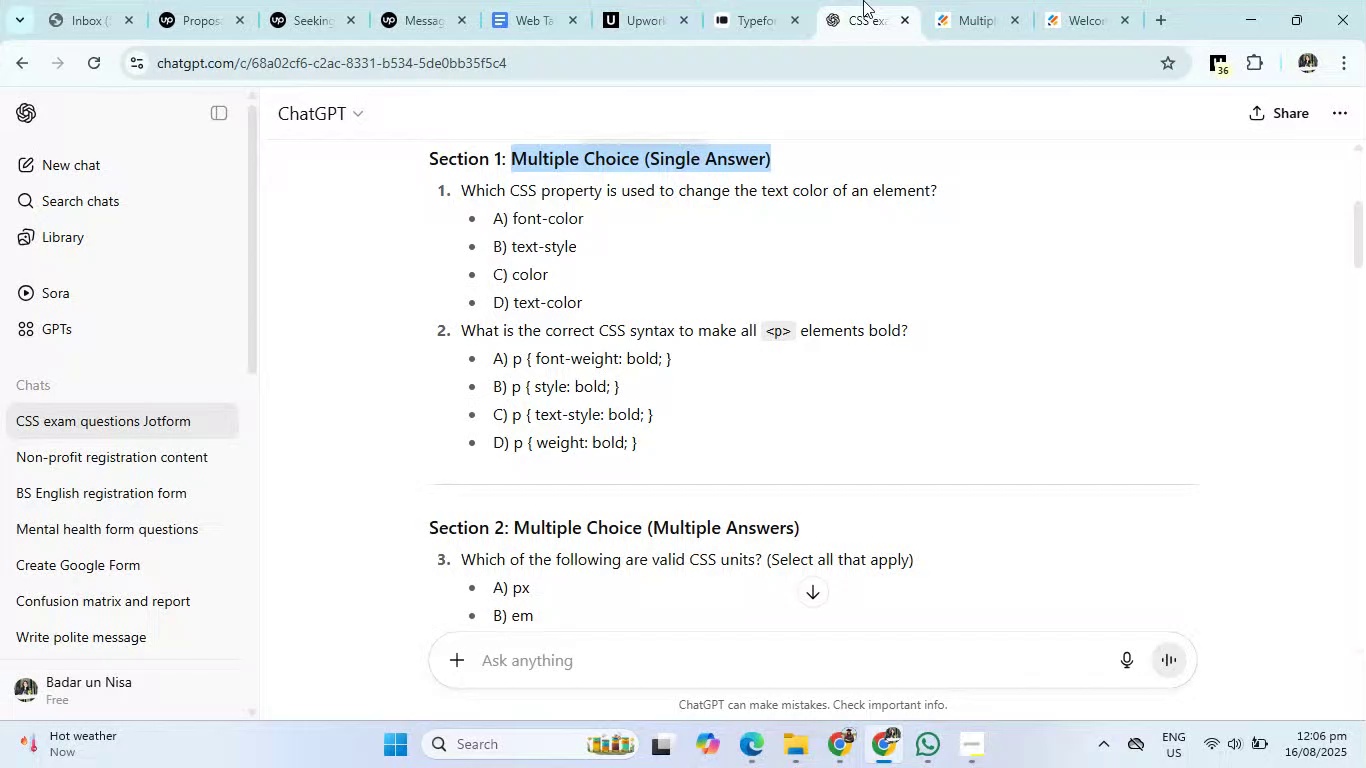 
left_click([974, 0])
 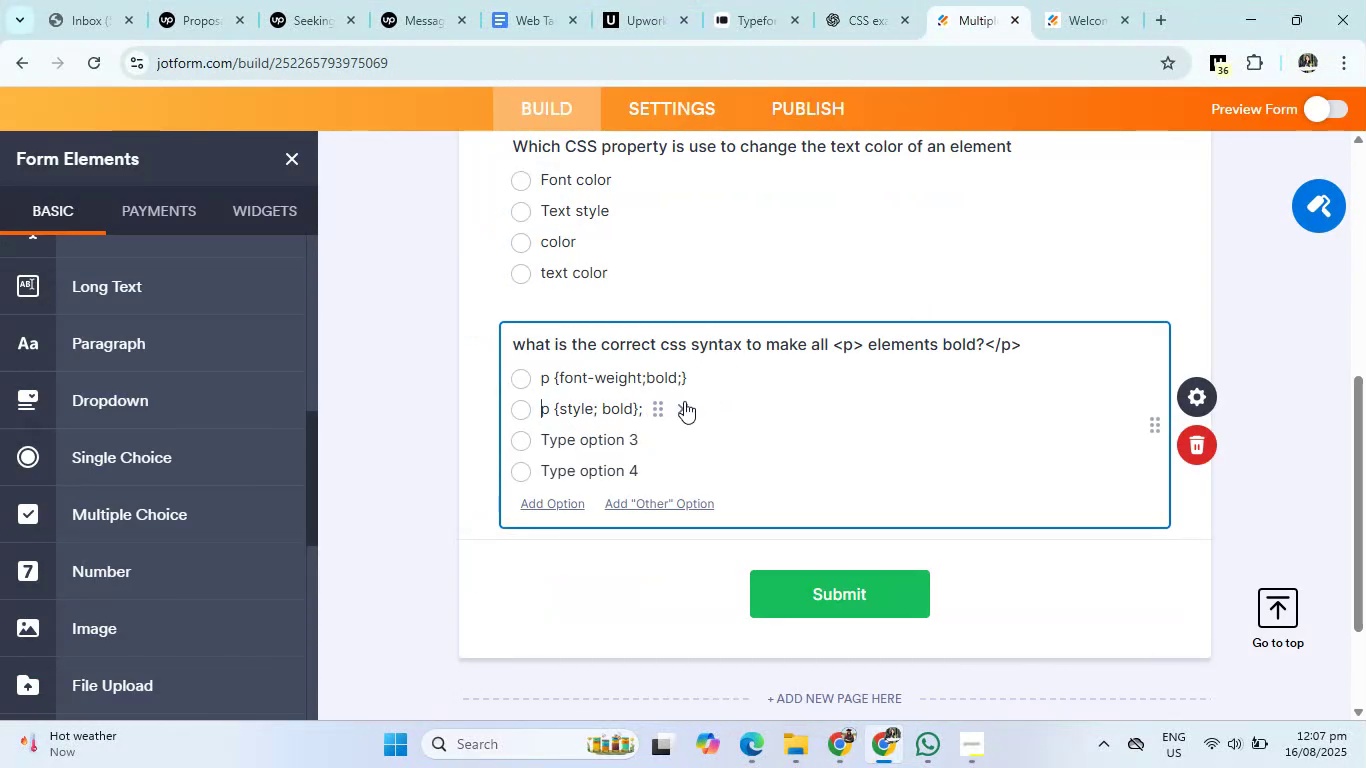 
left_click([642, 408])
 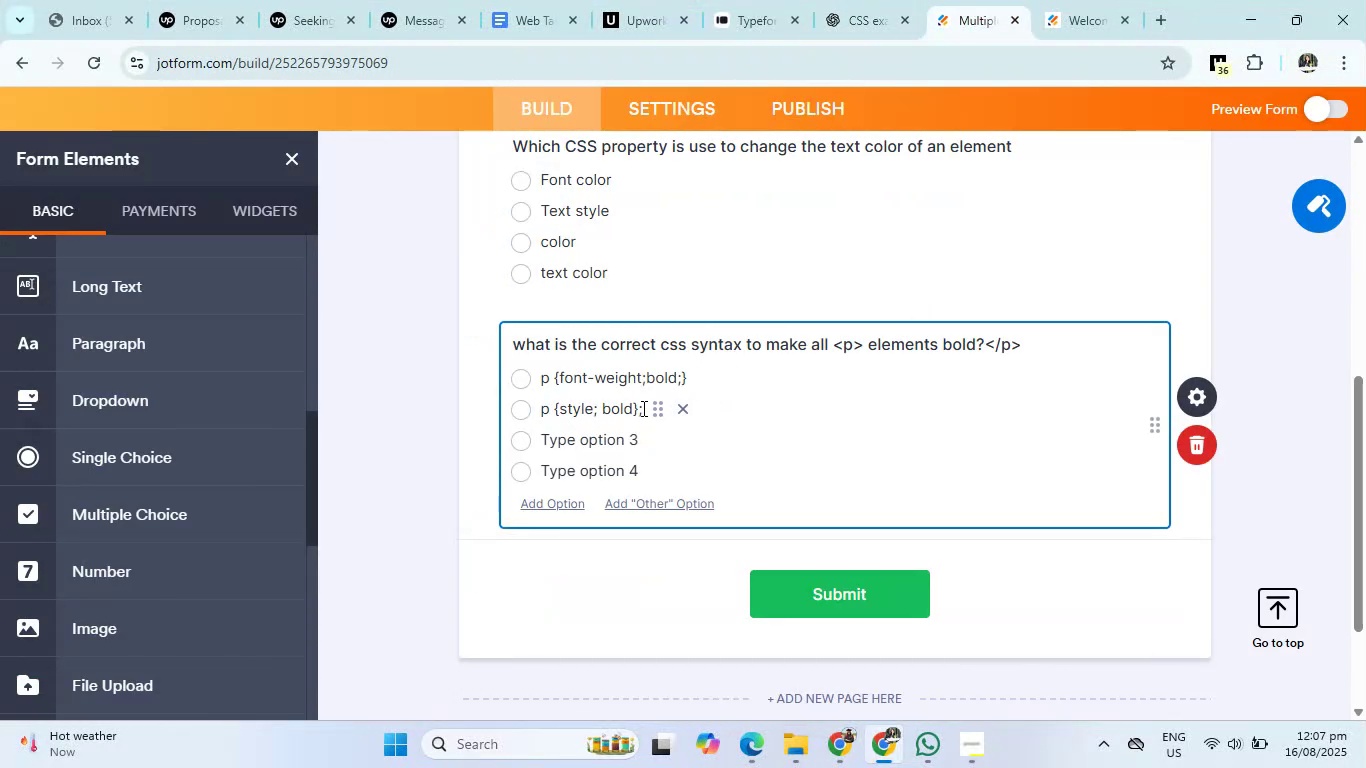 
key(Backspace)
 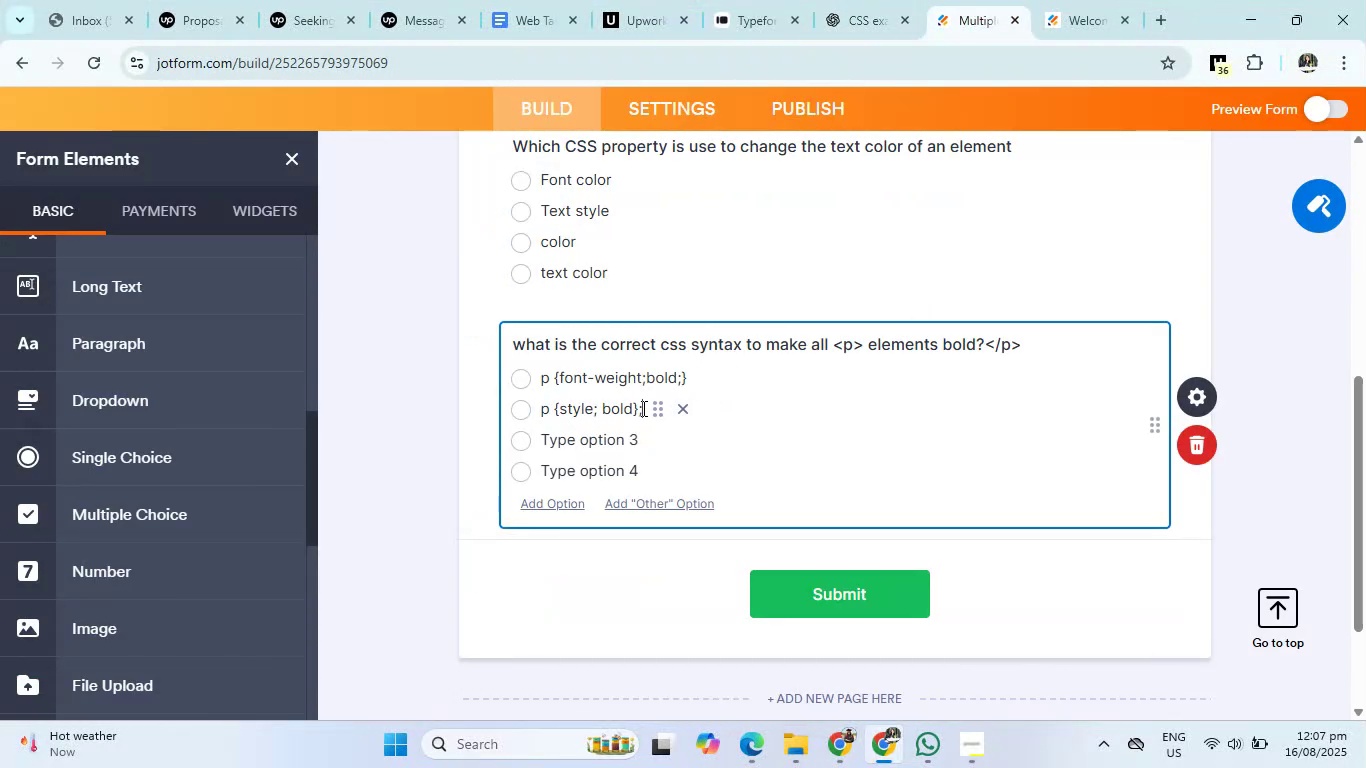 
key(ArrowLeft)
 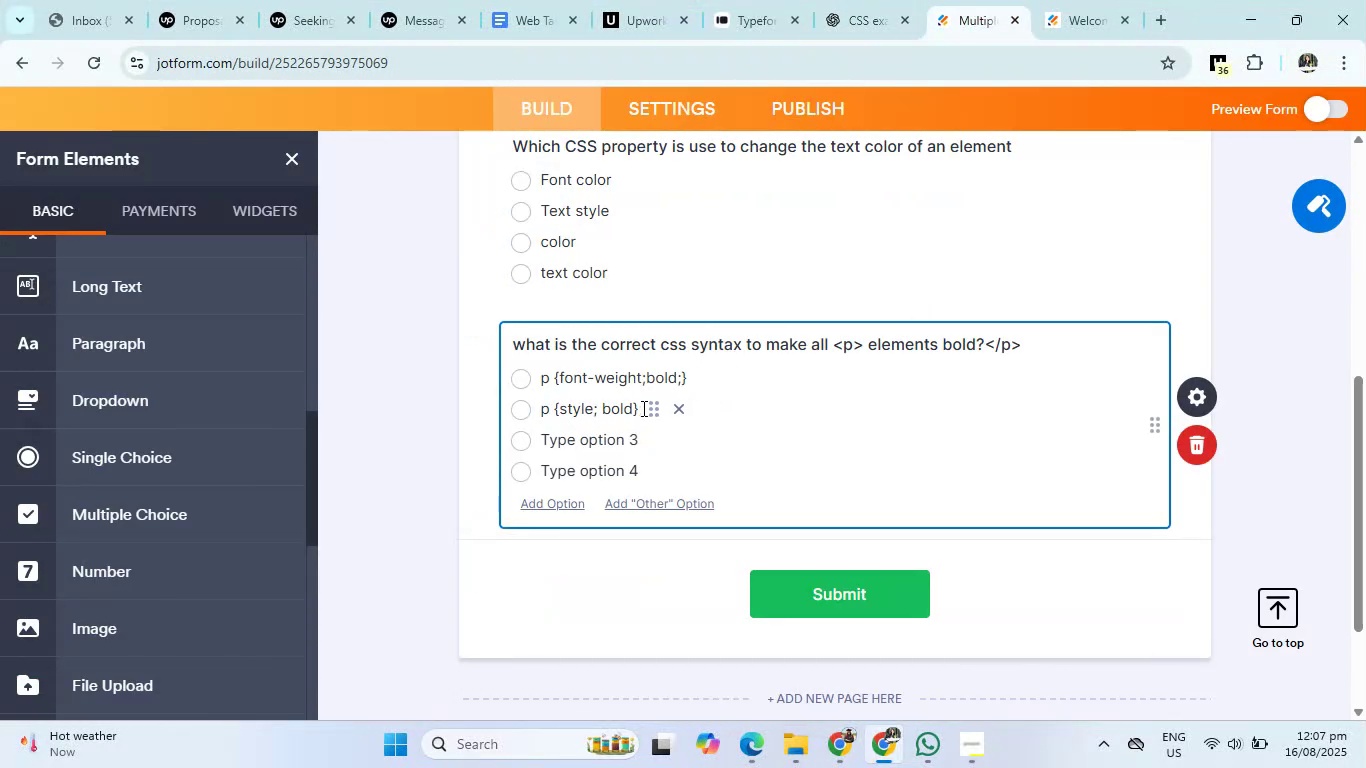 
key(Semicolon)
 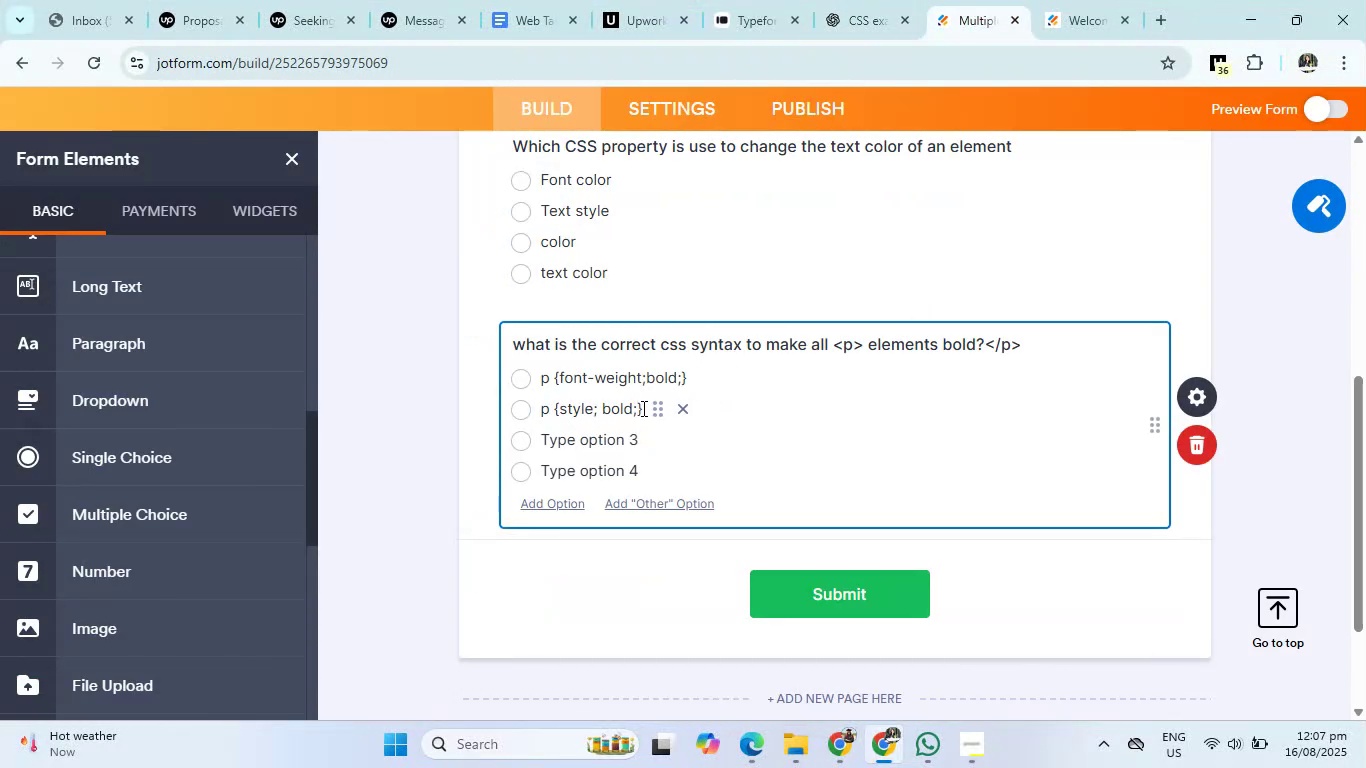 
left_click([852, 0])
 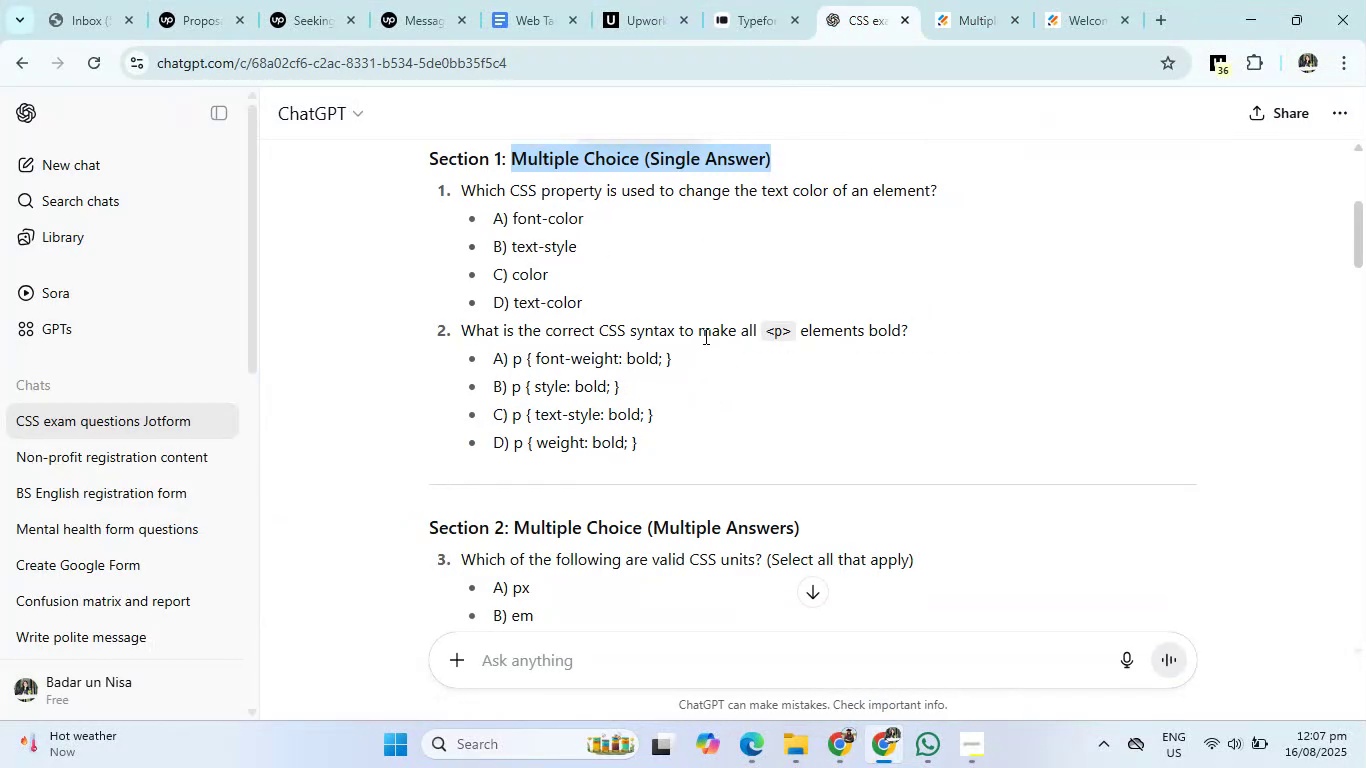 
left_click([957, 0])
 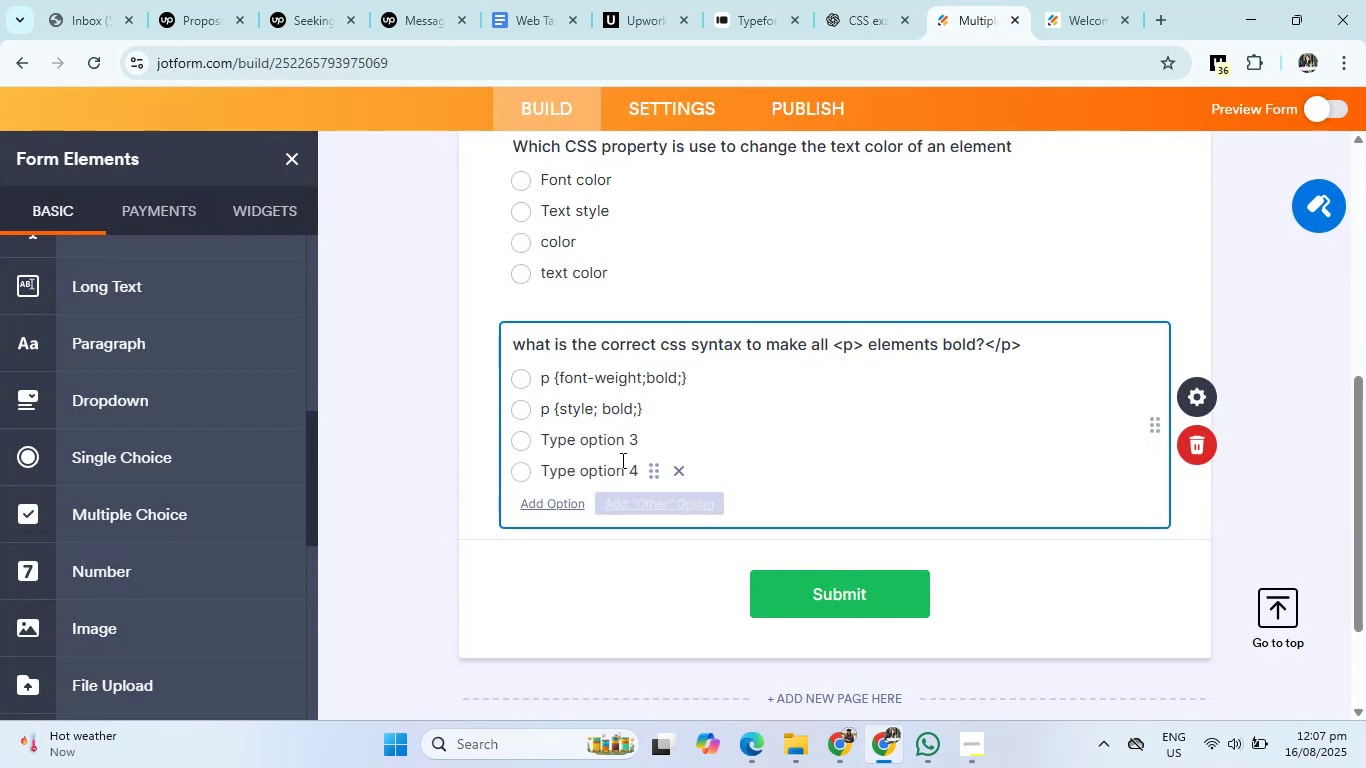 
left_click([617, 445])
 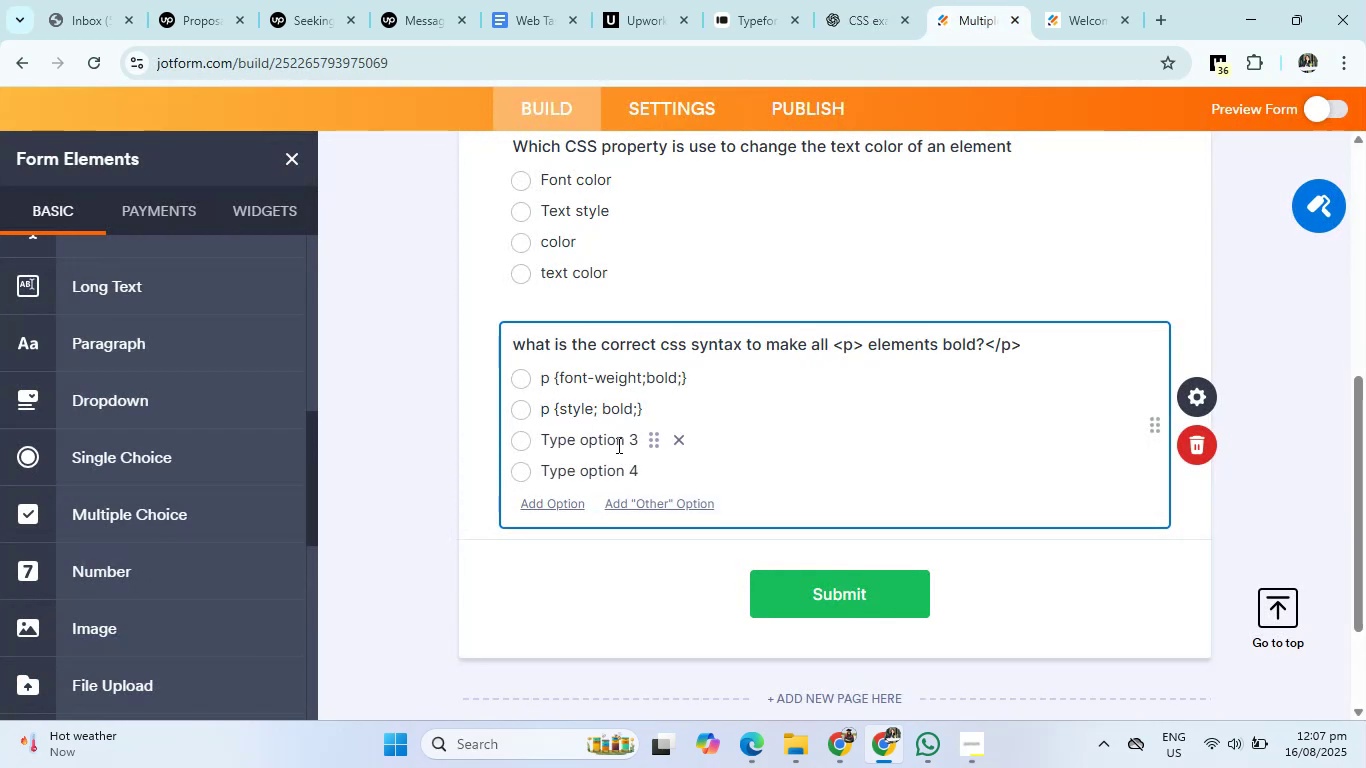 
key(Backspace)
type(p {style; text)
 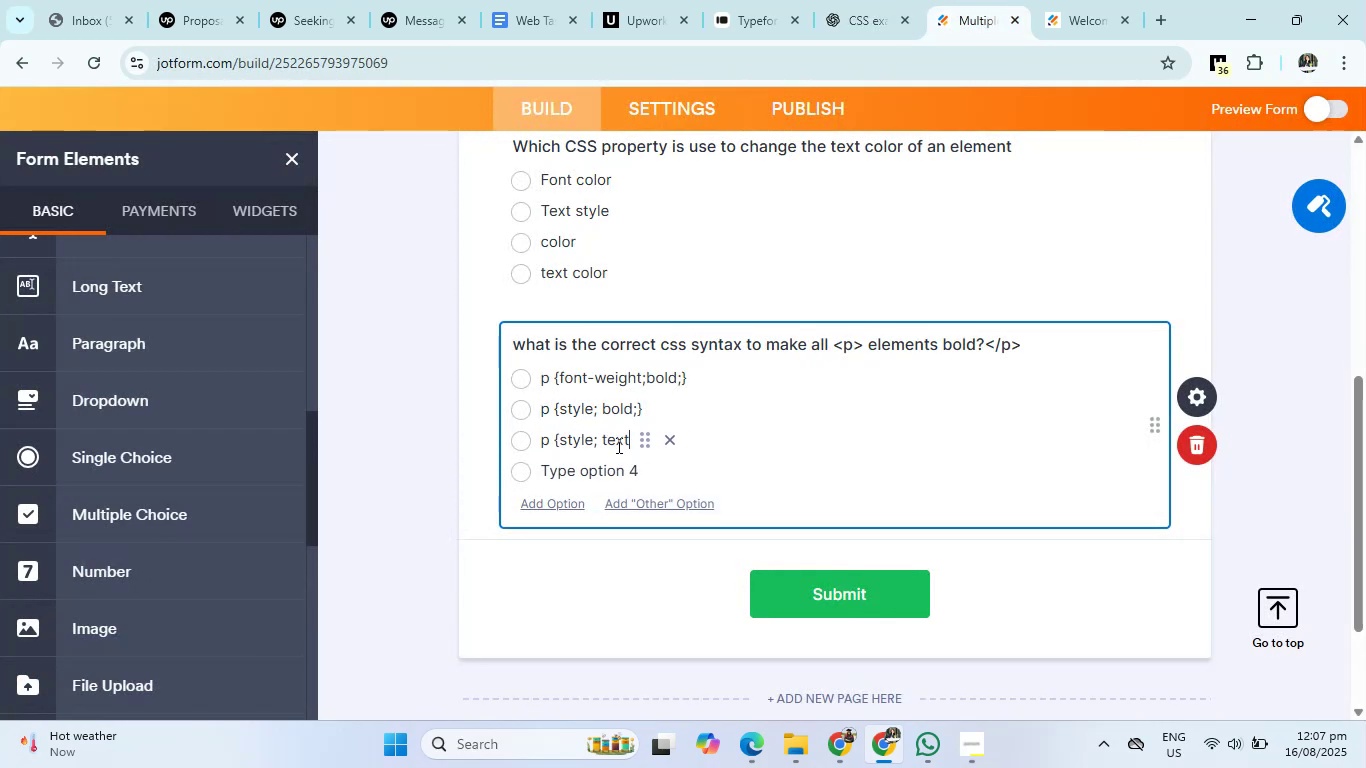 
key(ArrowLeft)
 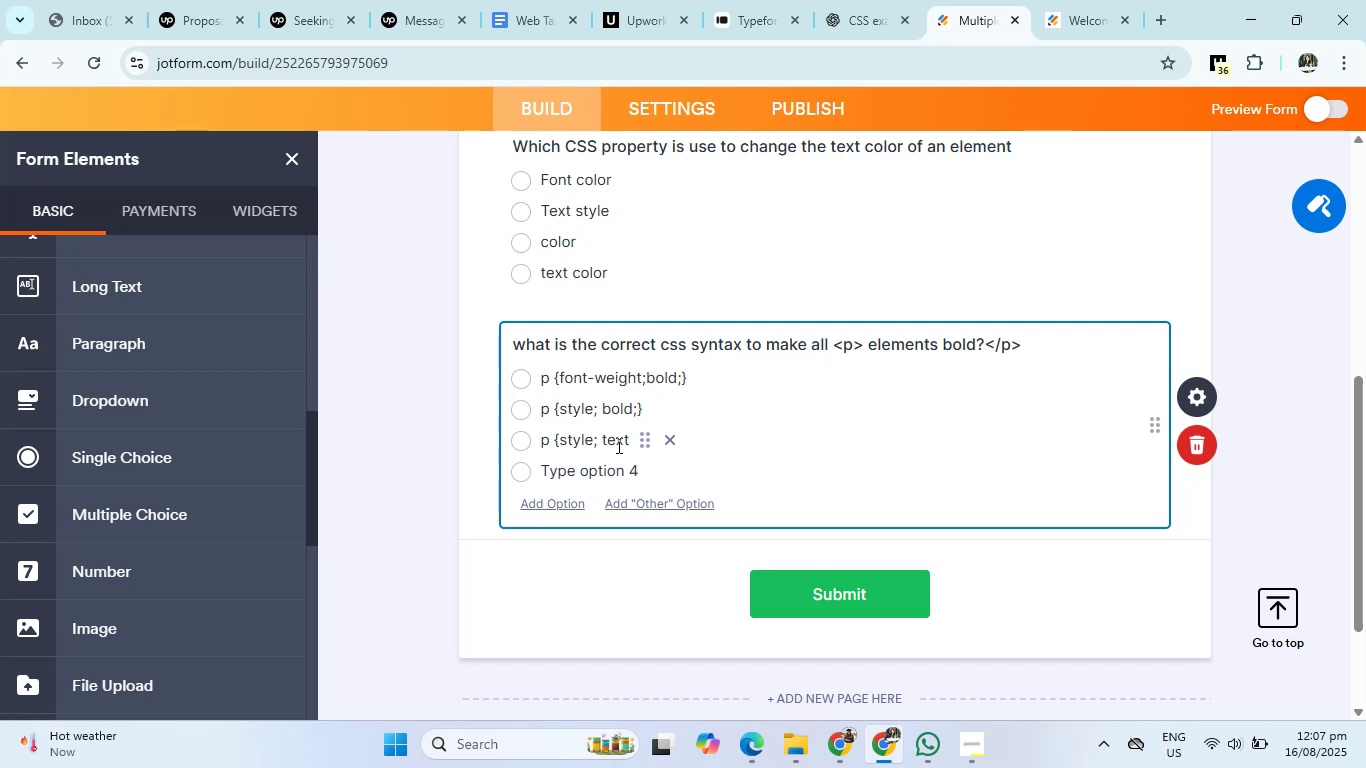 
key(ArrowLeft)
 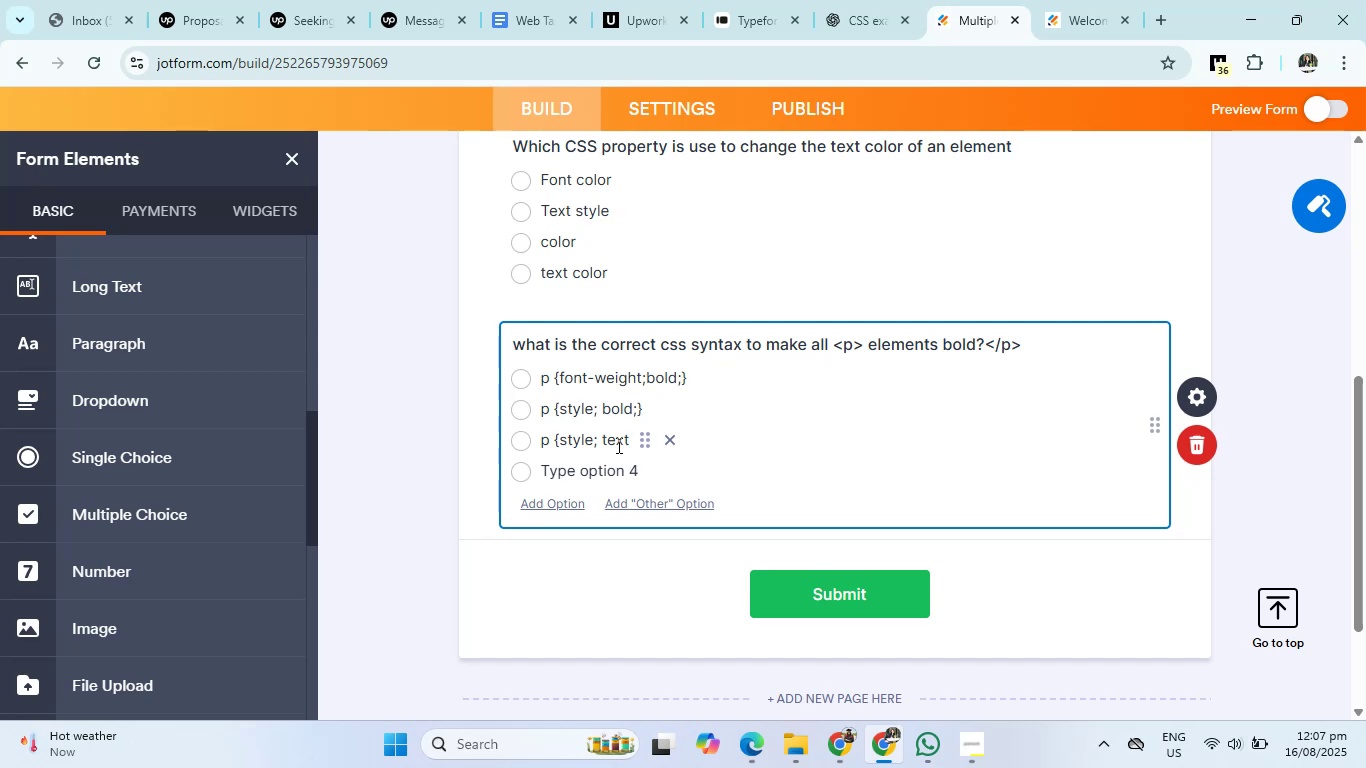 
key(ArrowLeft)
 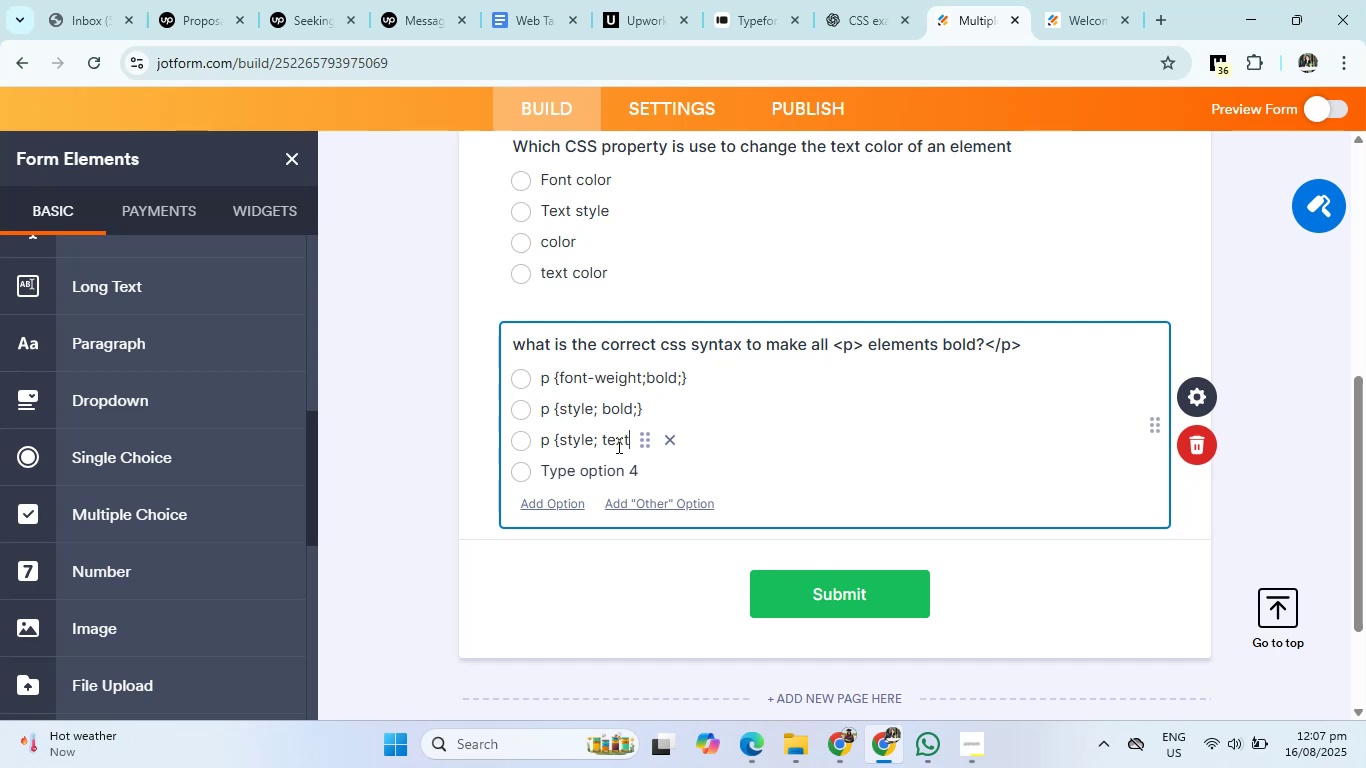 
key(ArrowLeft)
 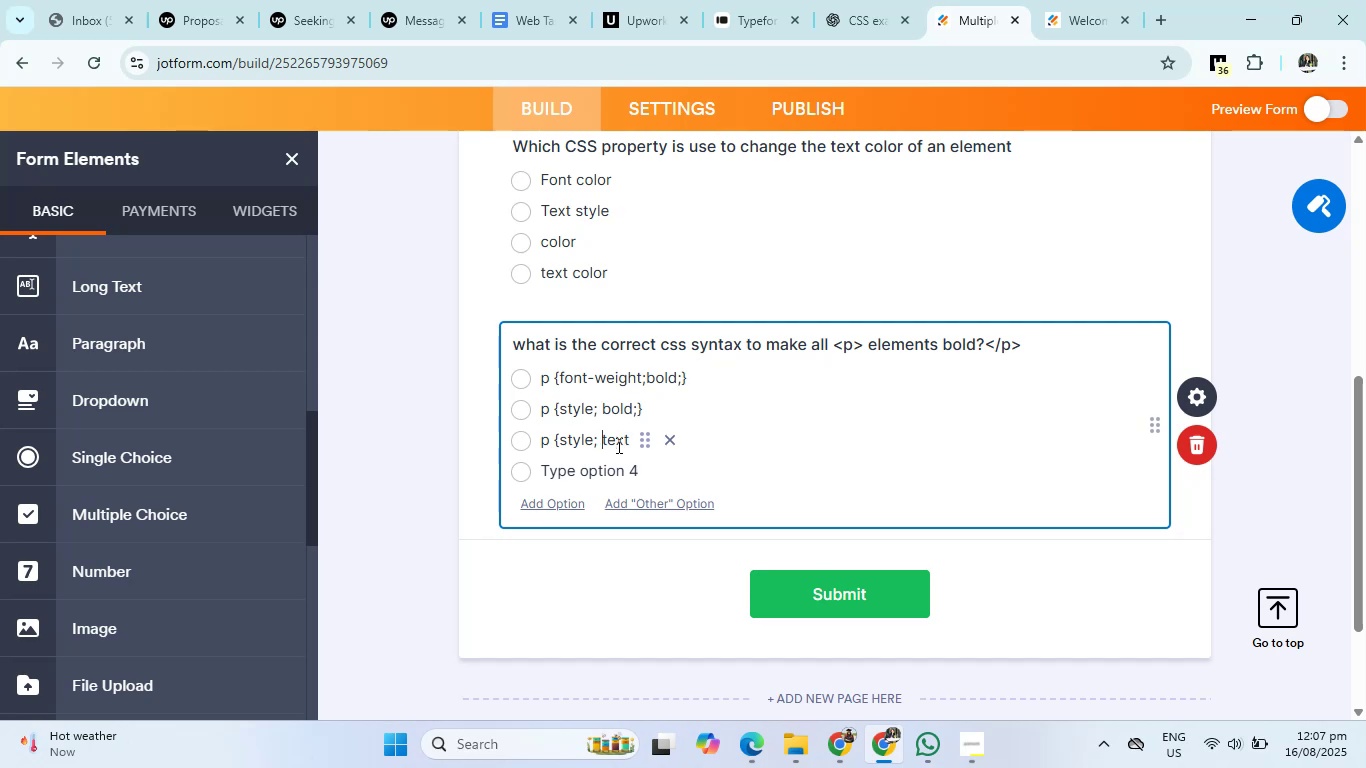 
key(Backspace)
 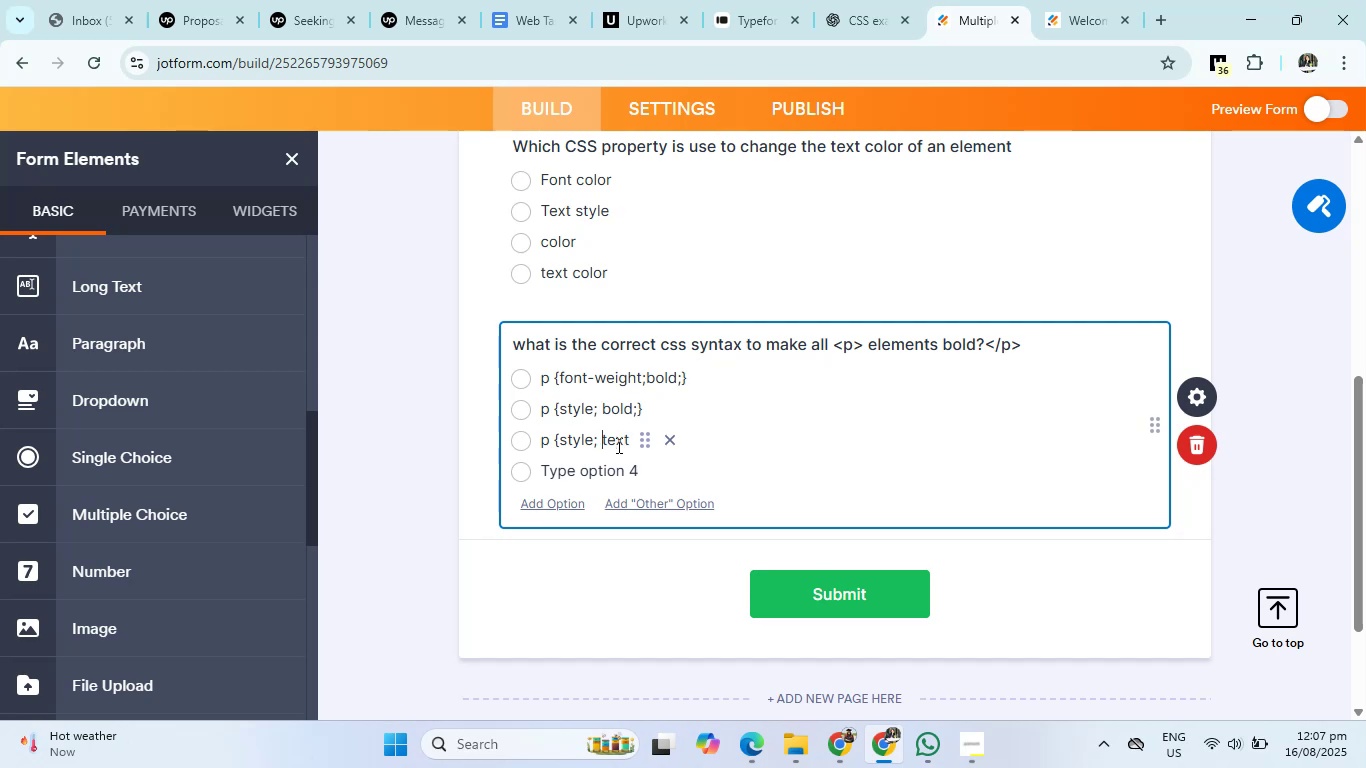 
key(Backspace)
 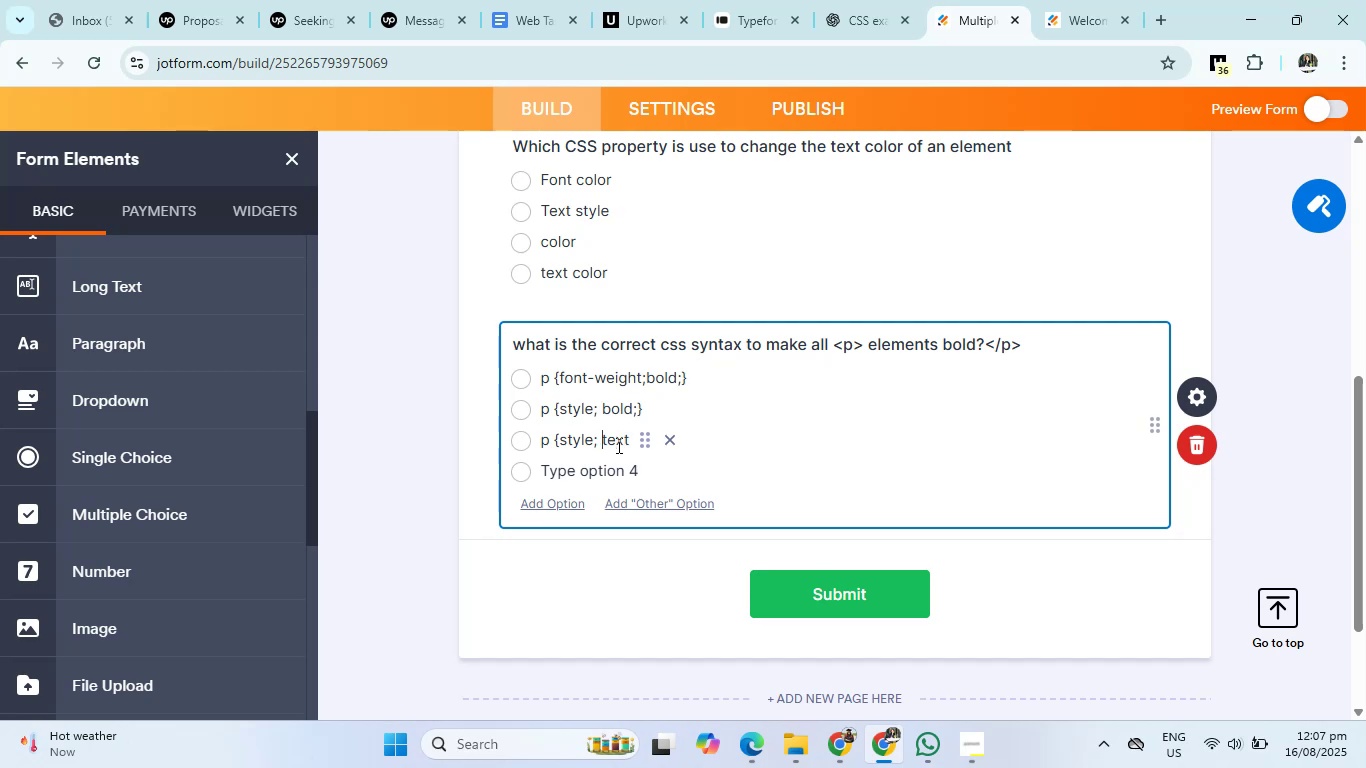 
key(Minus)
 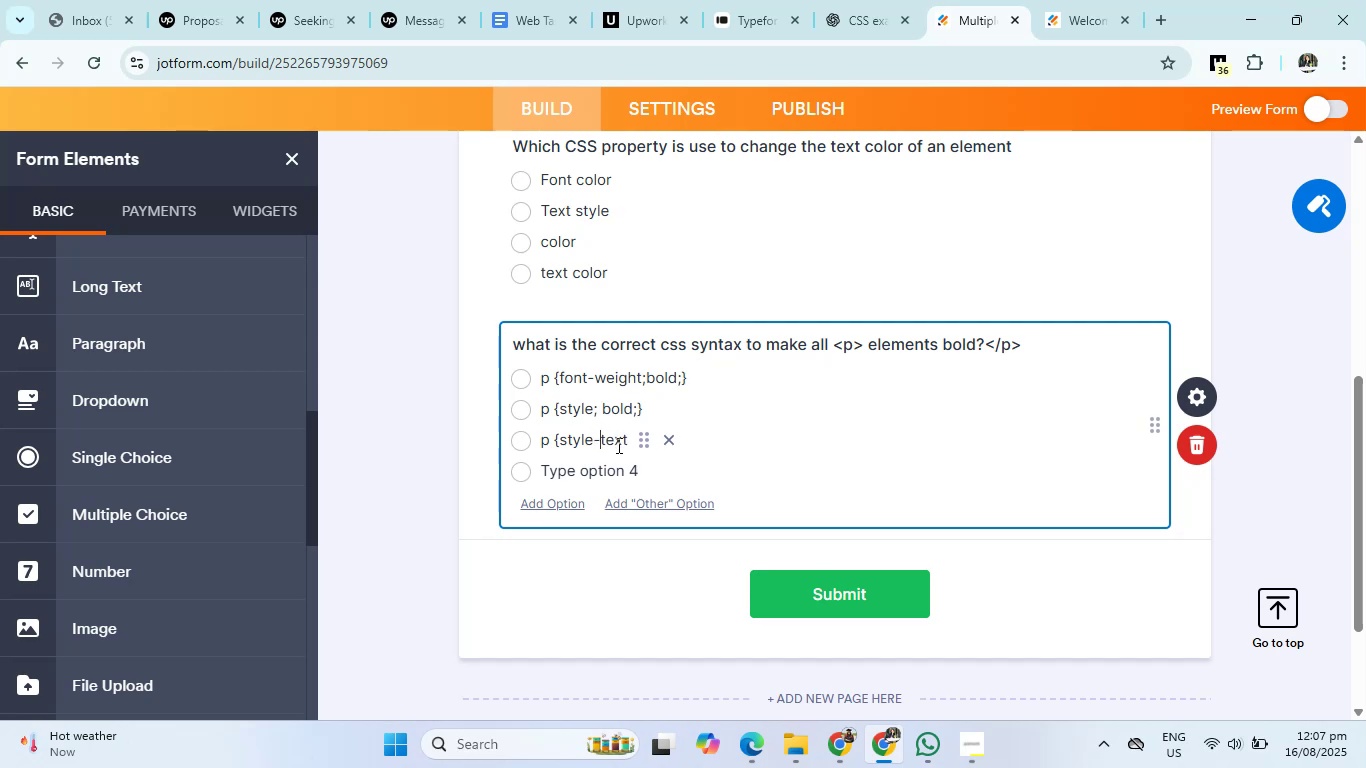 
key(ArrowRight)
 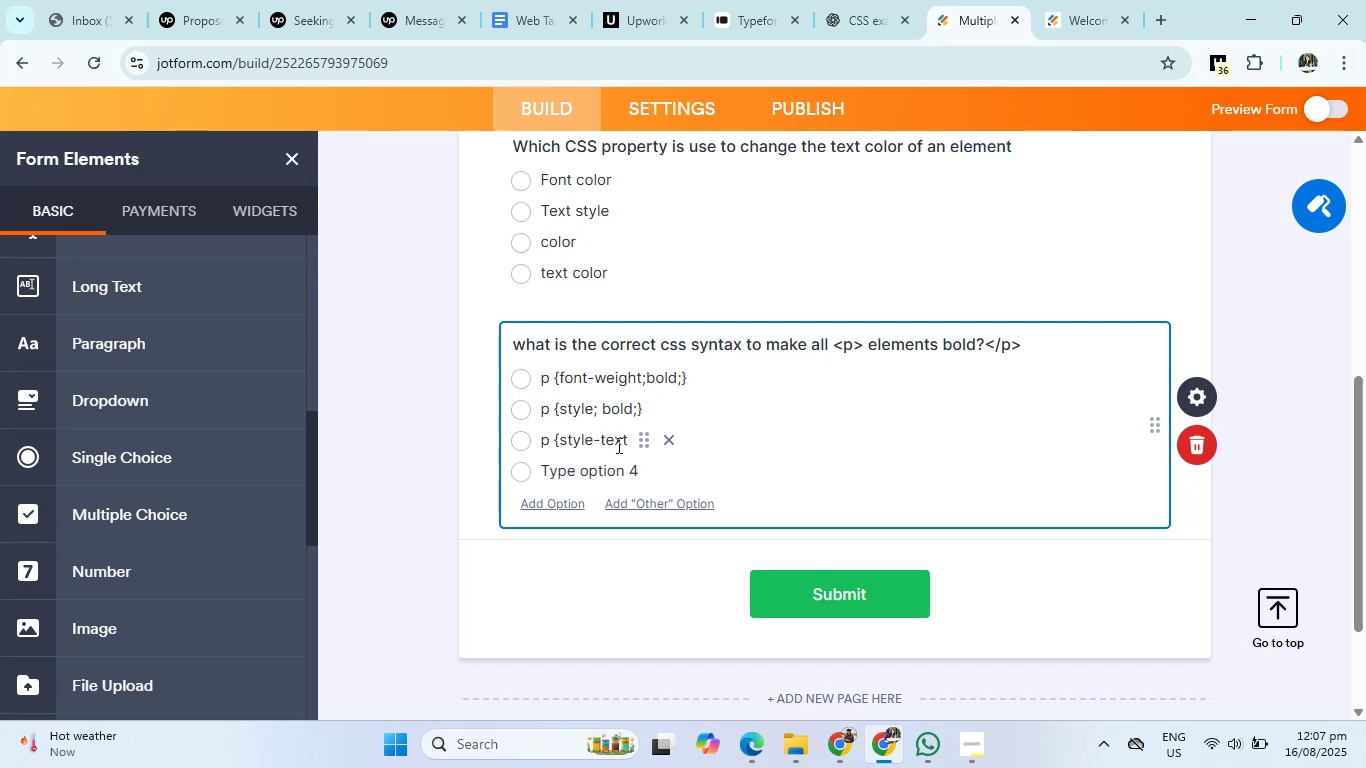 
key(ArrowRight)
 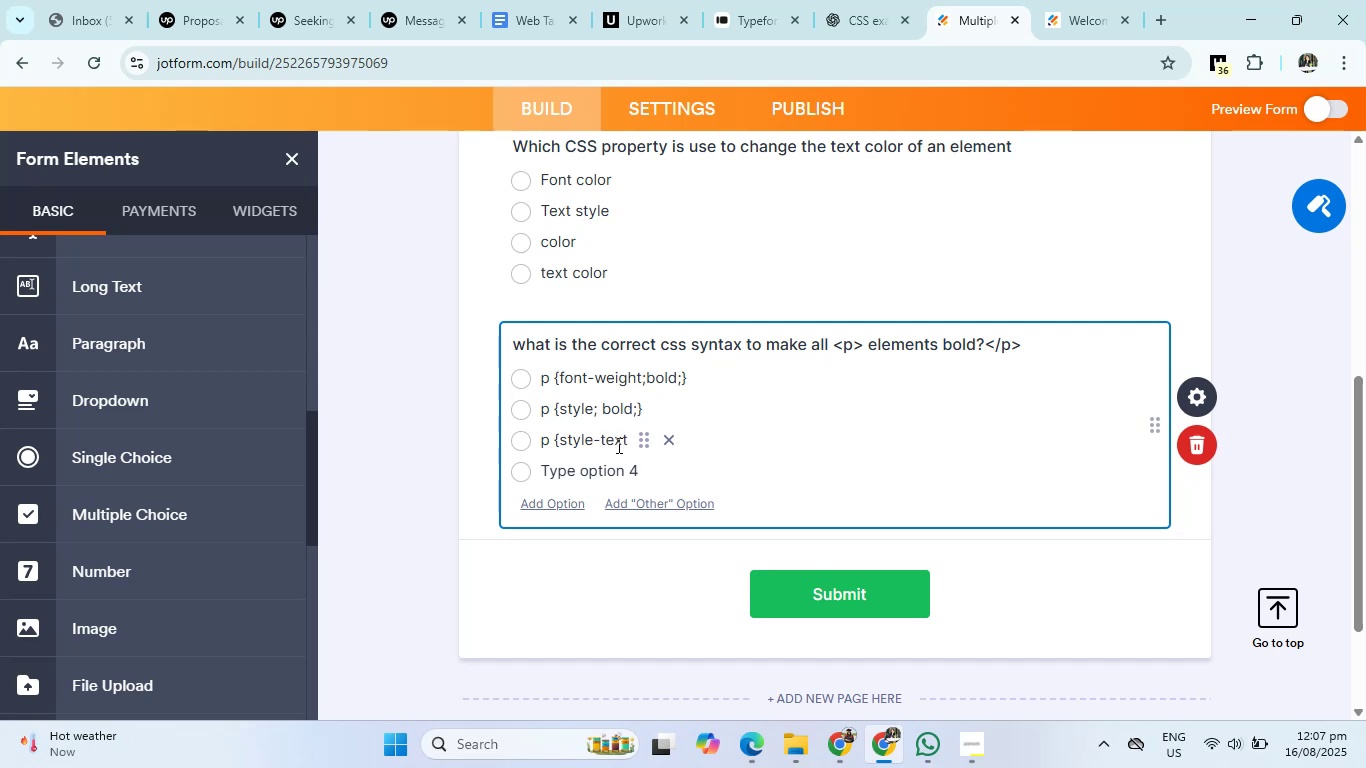 
key(ArrowRight)
 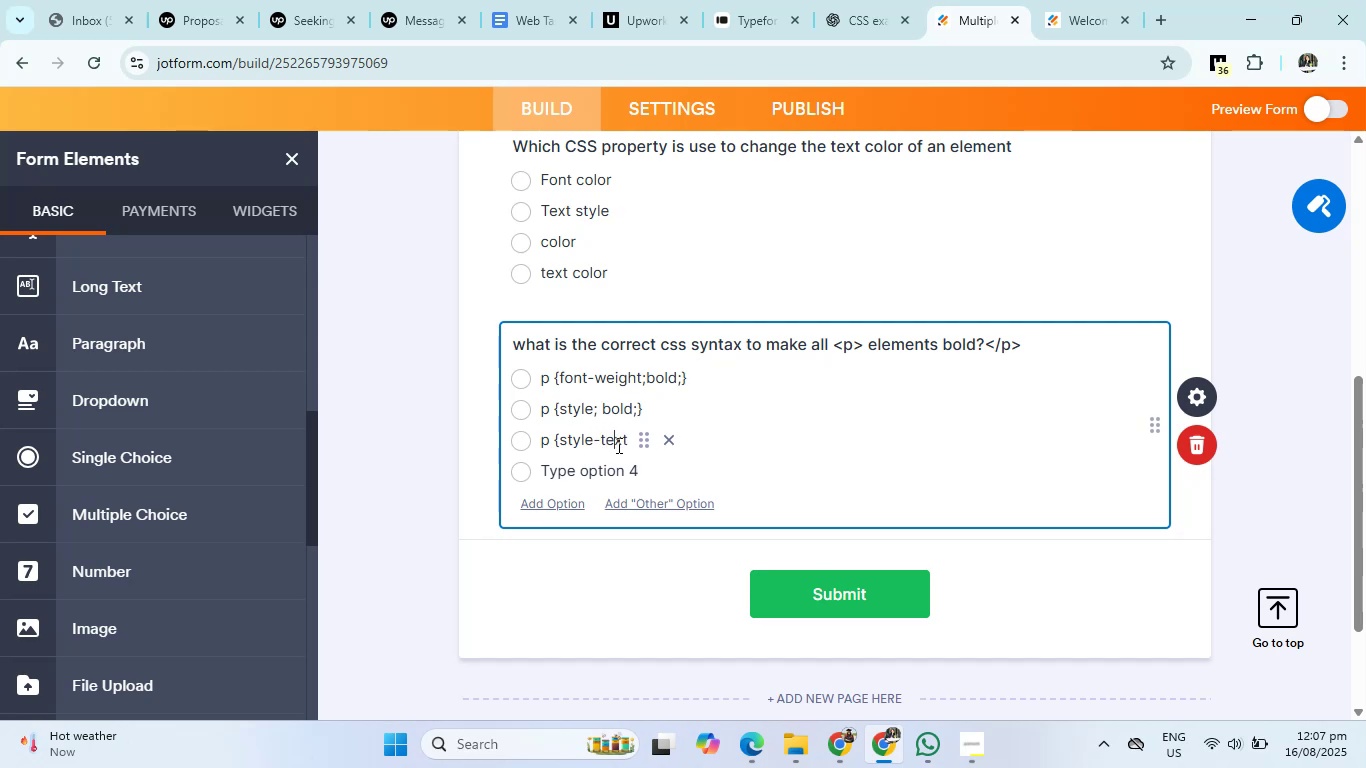 
key(ArrowRight)
 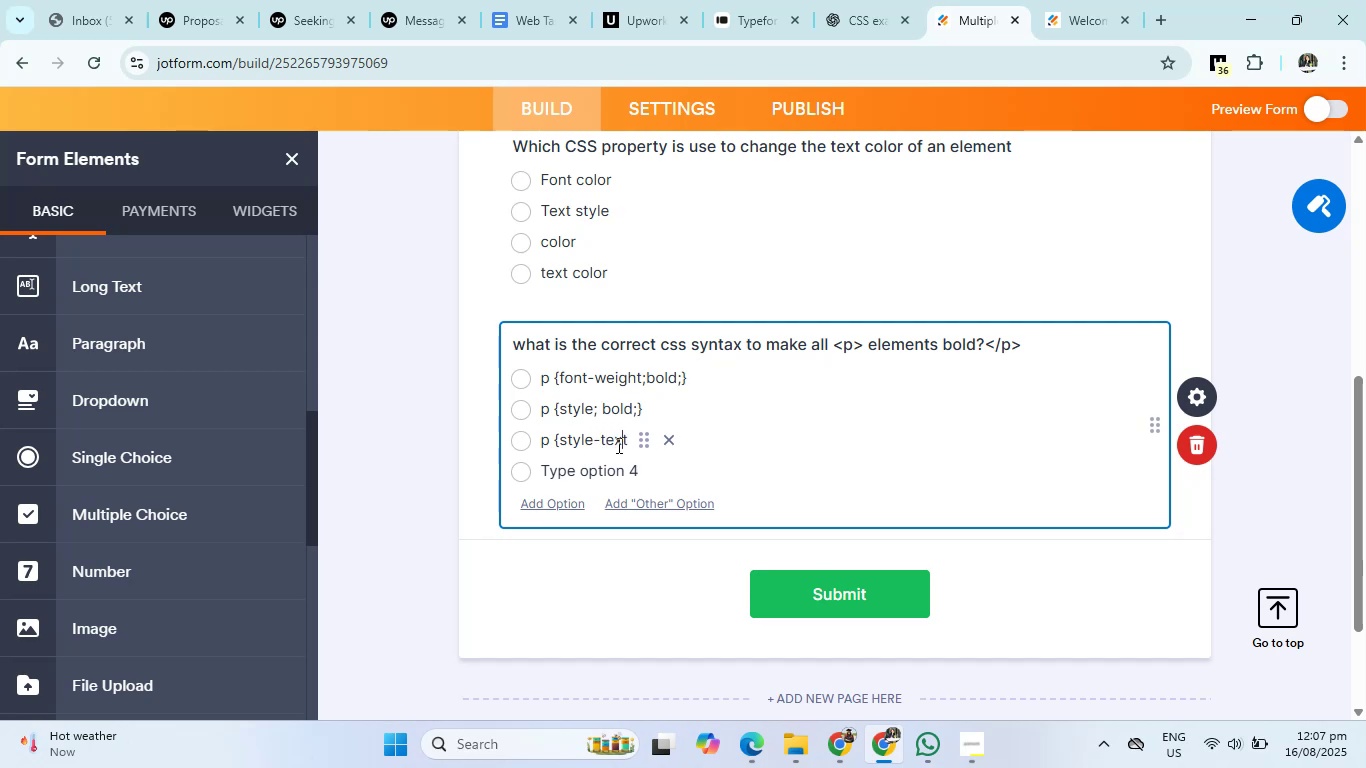 
key(Semicolon)
 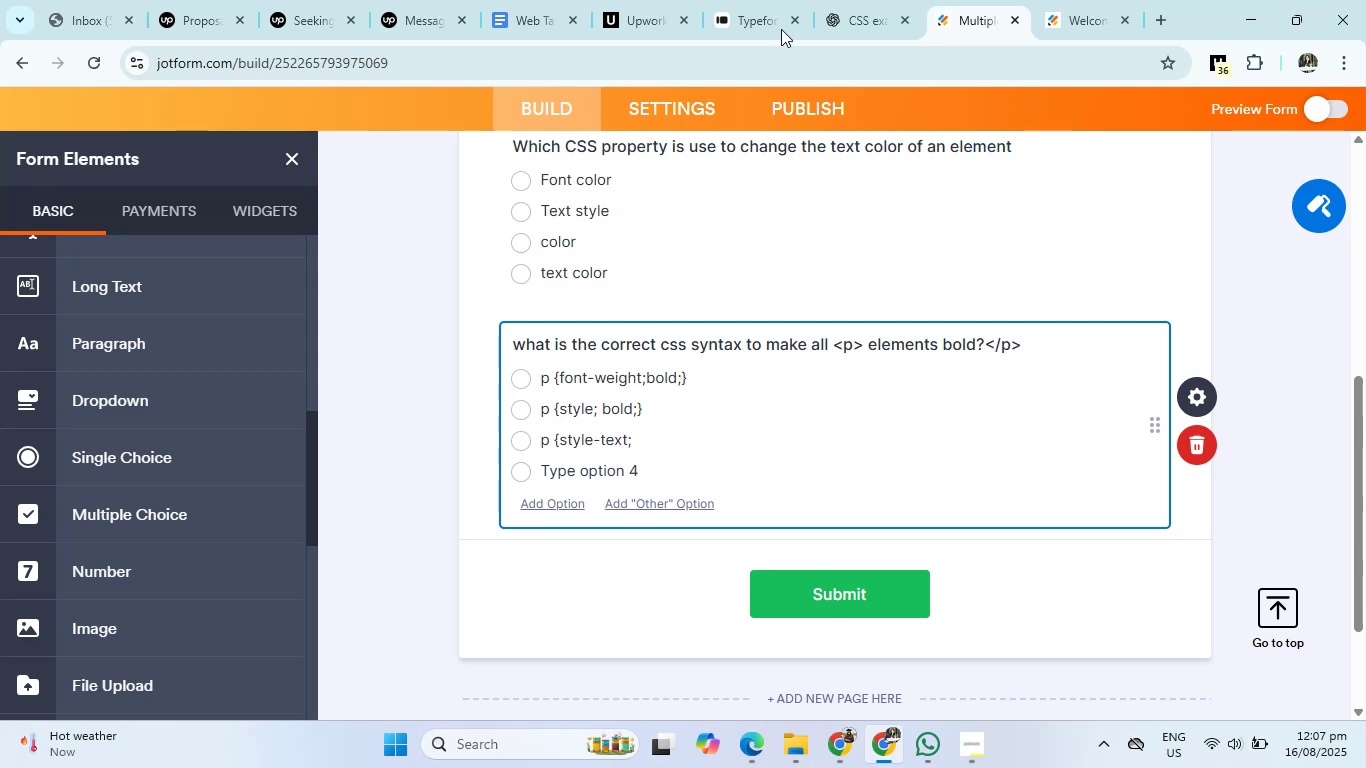 
key(Shift+ShiftRight)
 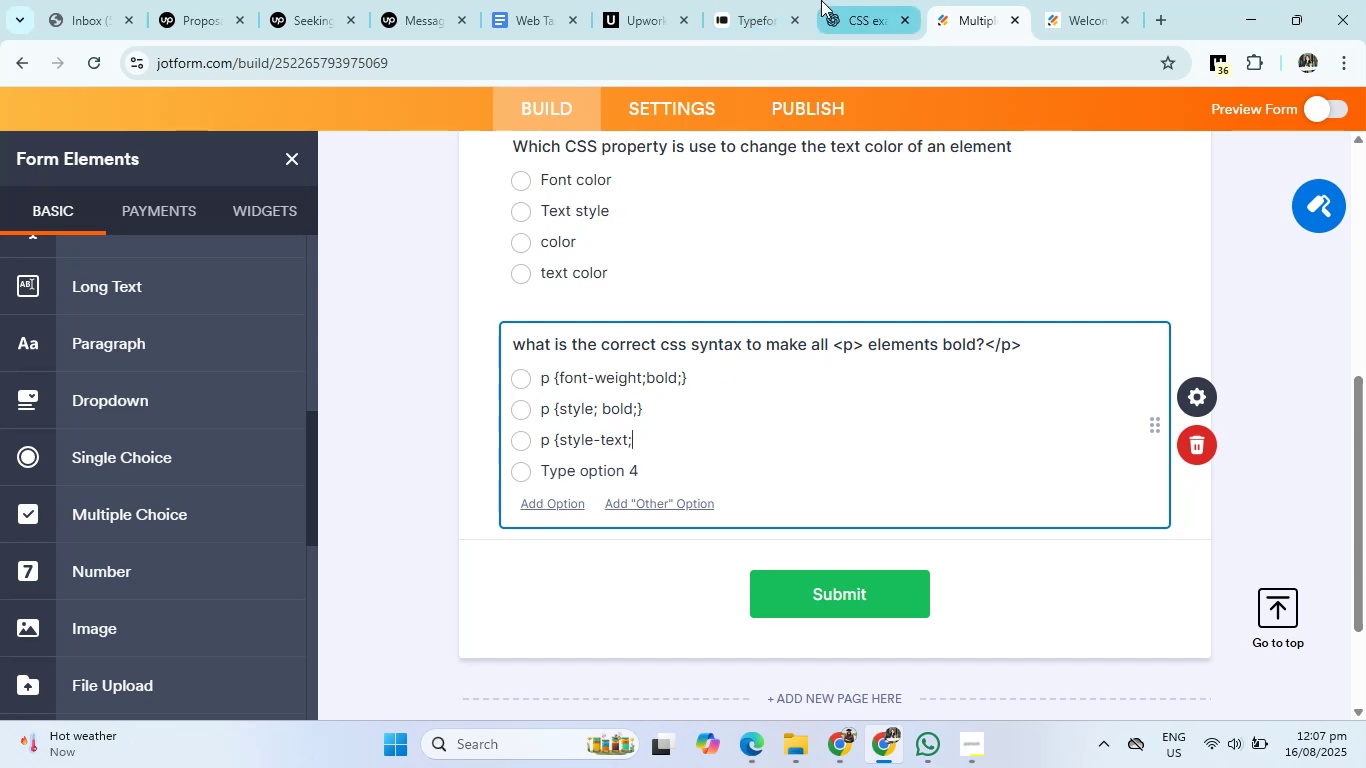 
key(Shift+BracketRight)
 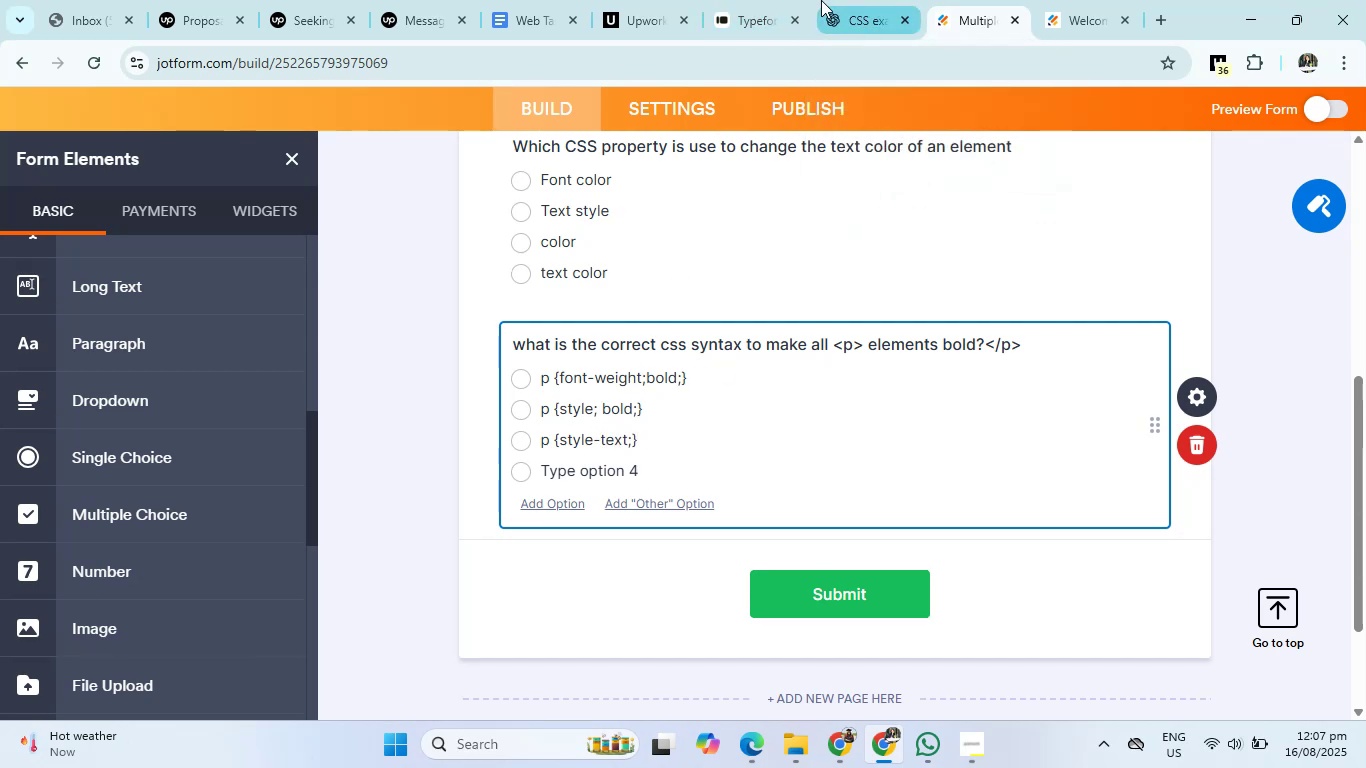 
left_click([862, 0])
 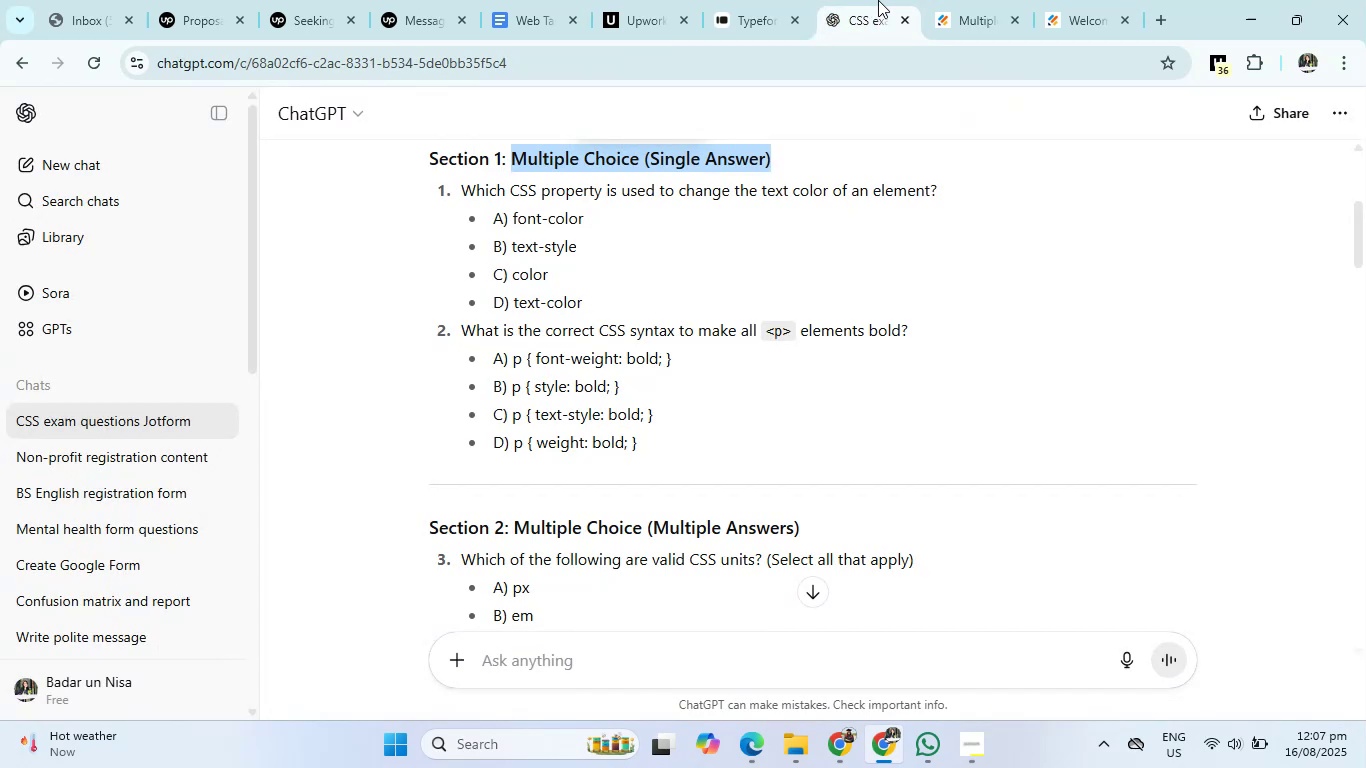 
left_click([985, 0])
 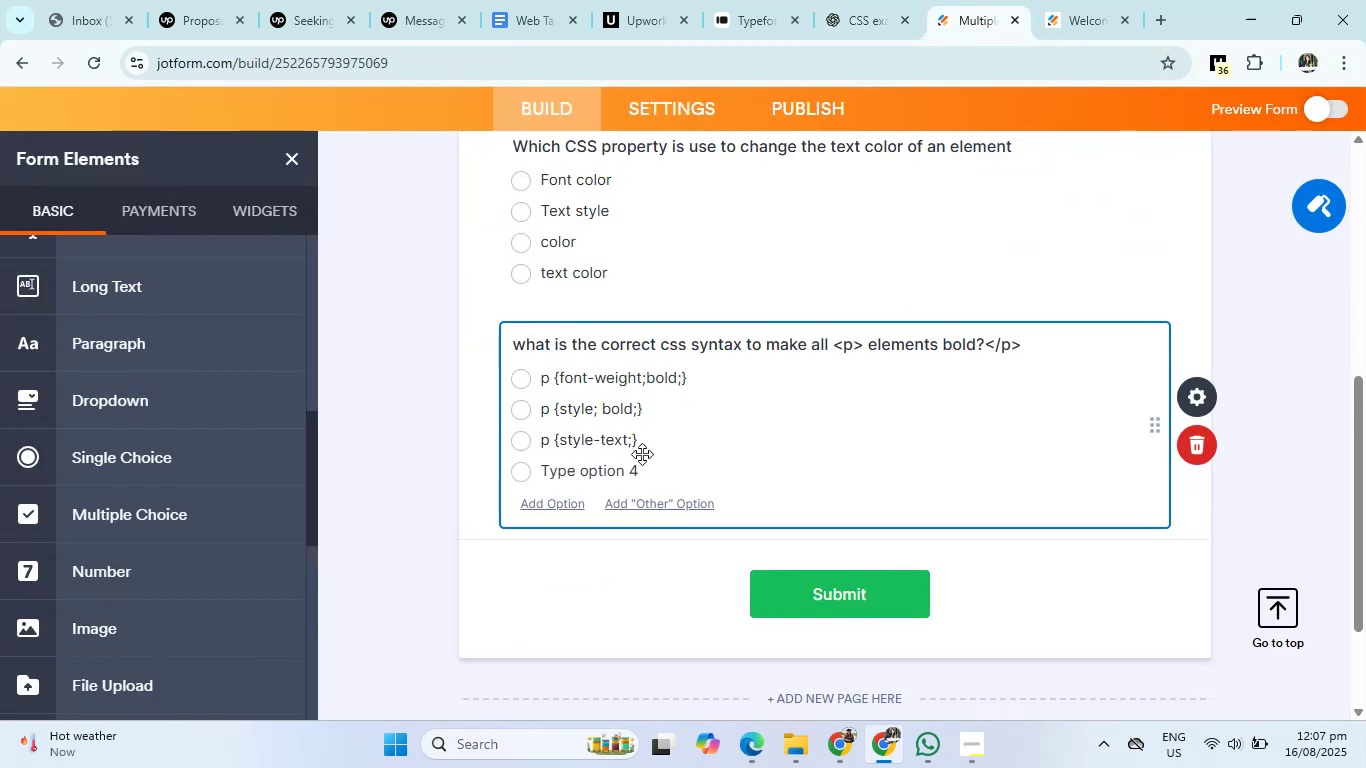 
left_click([613, 467])
 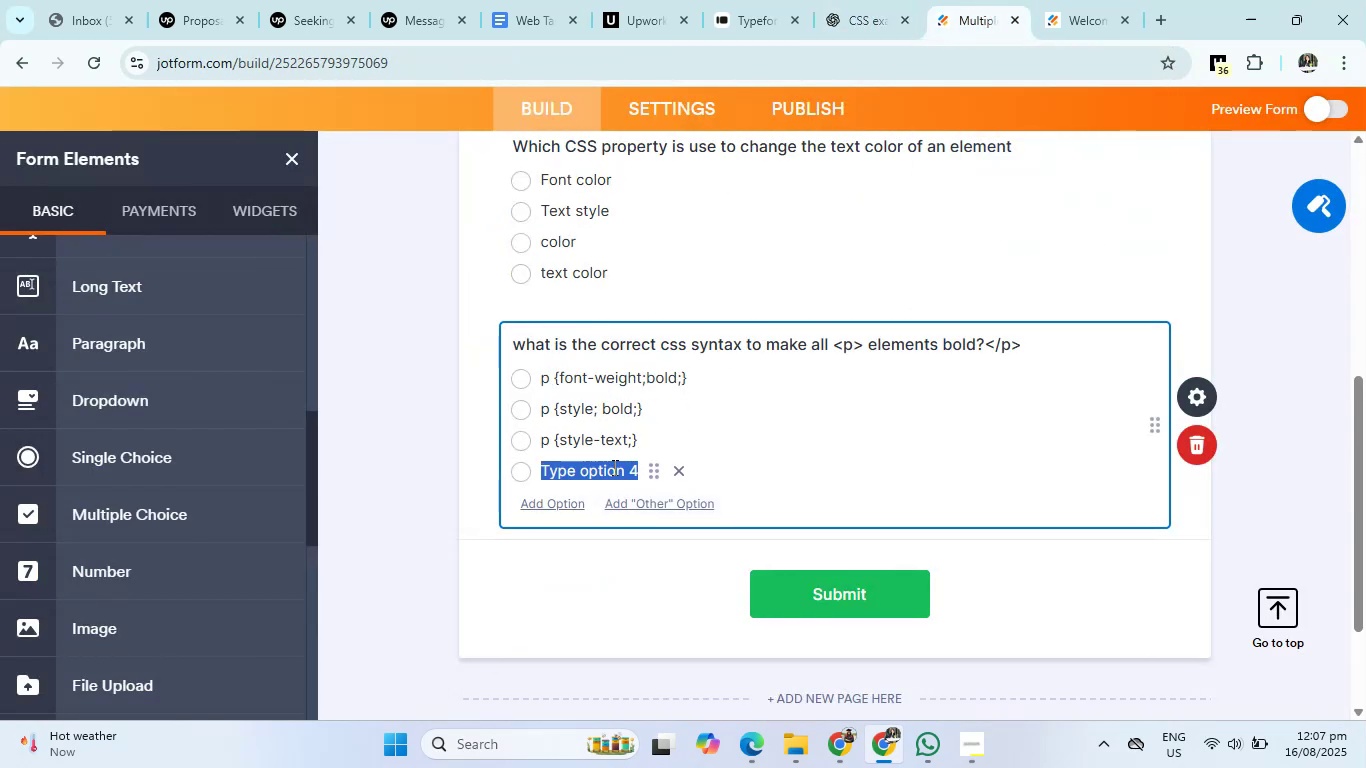 
type(p [weight")
key(Backspace)
type(; bold:)
key(Backspace)
type(;})
 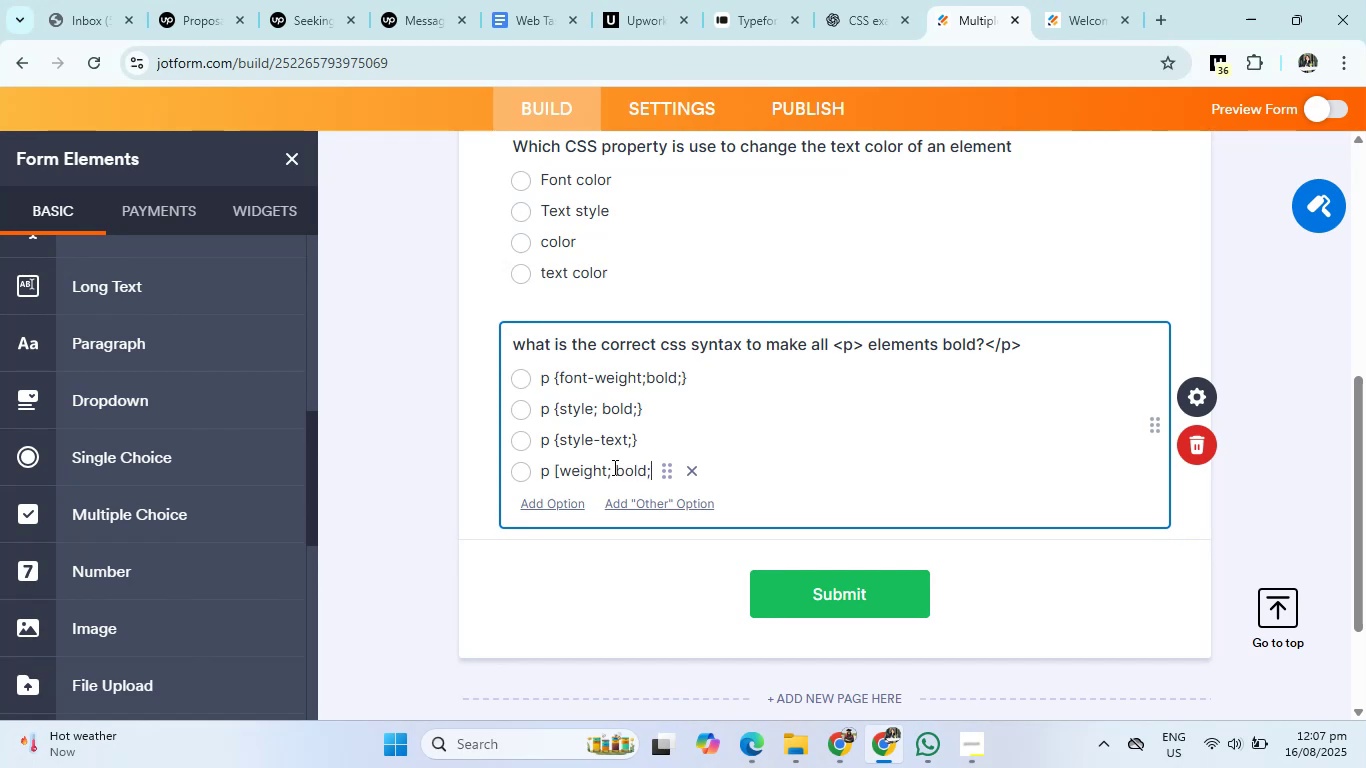 
left_click([861, 0])
 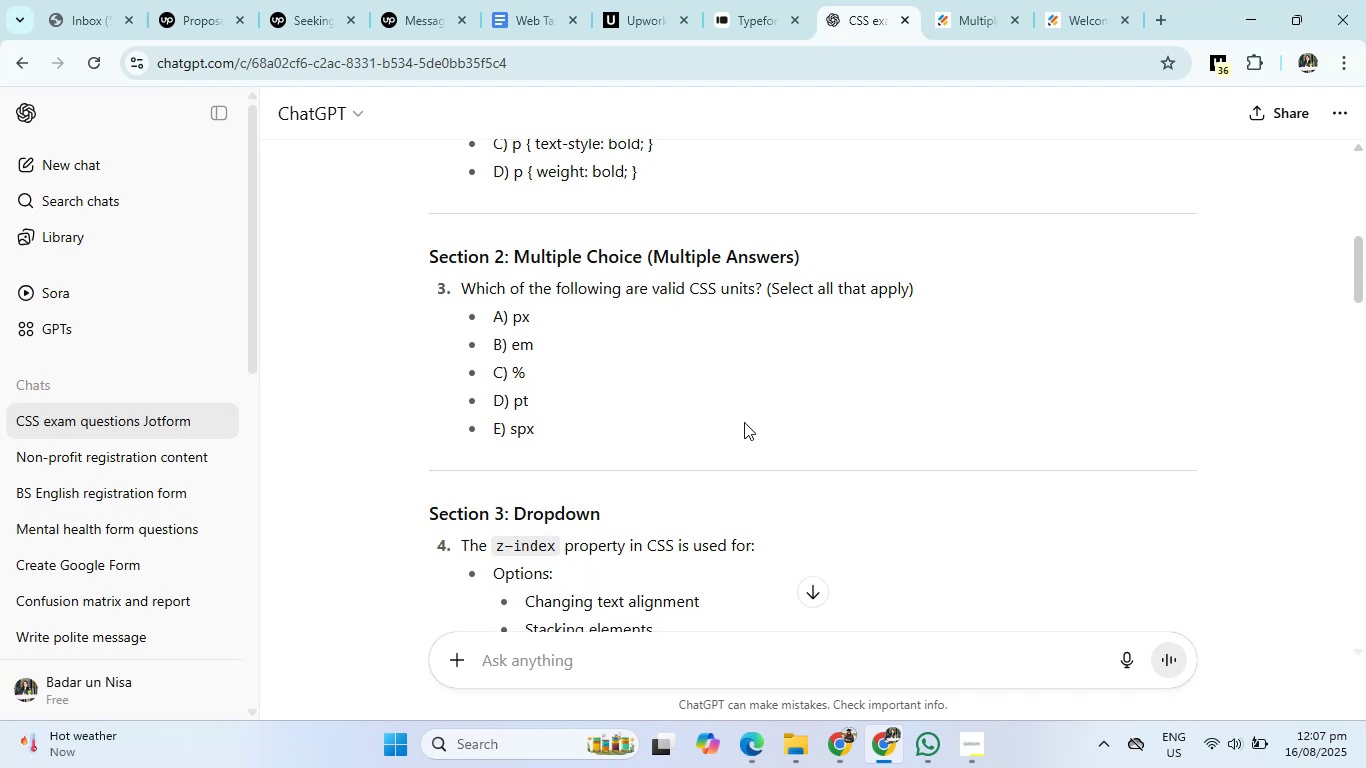 
wait(6.99)
 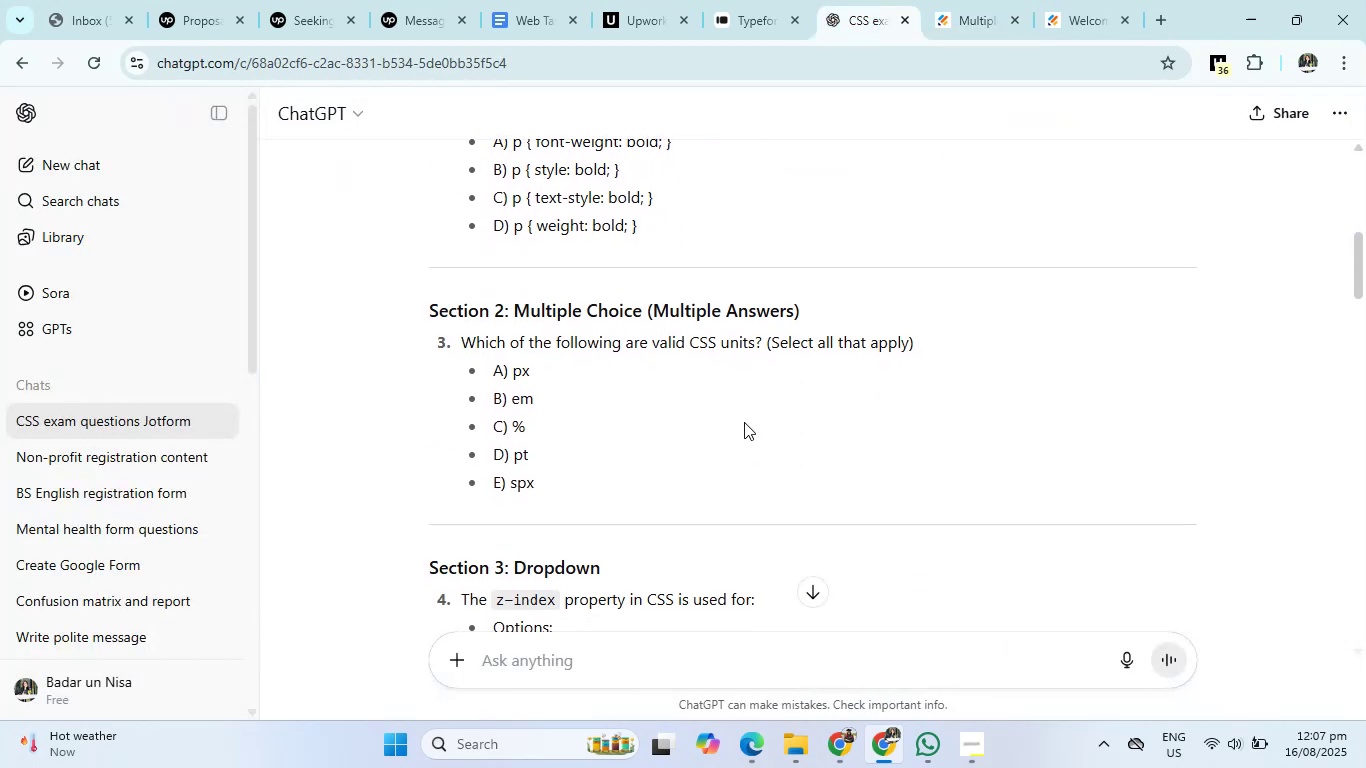 
left_click([943, 22])
 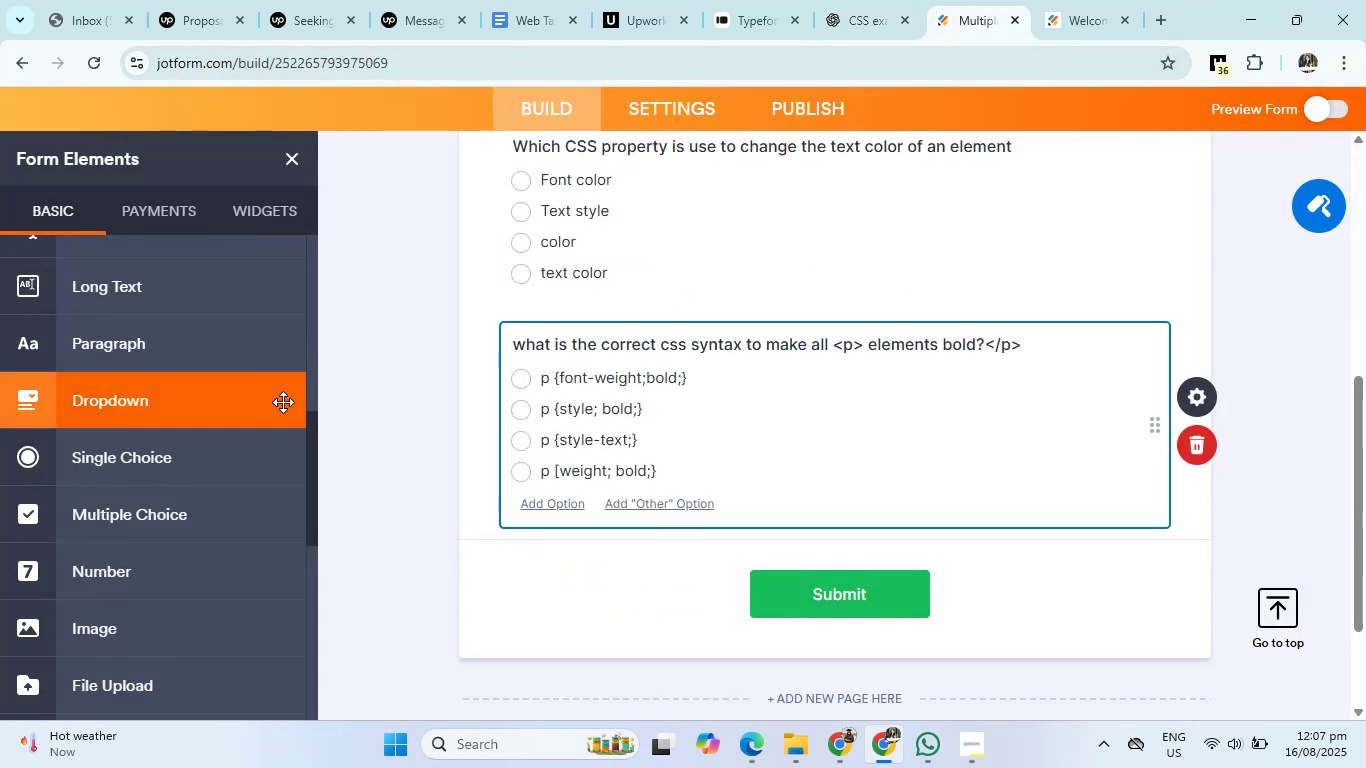 
left_click([181, 518])
 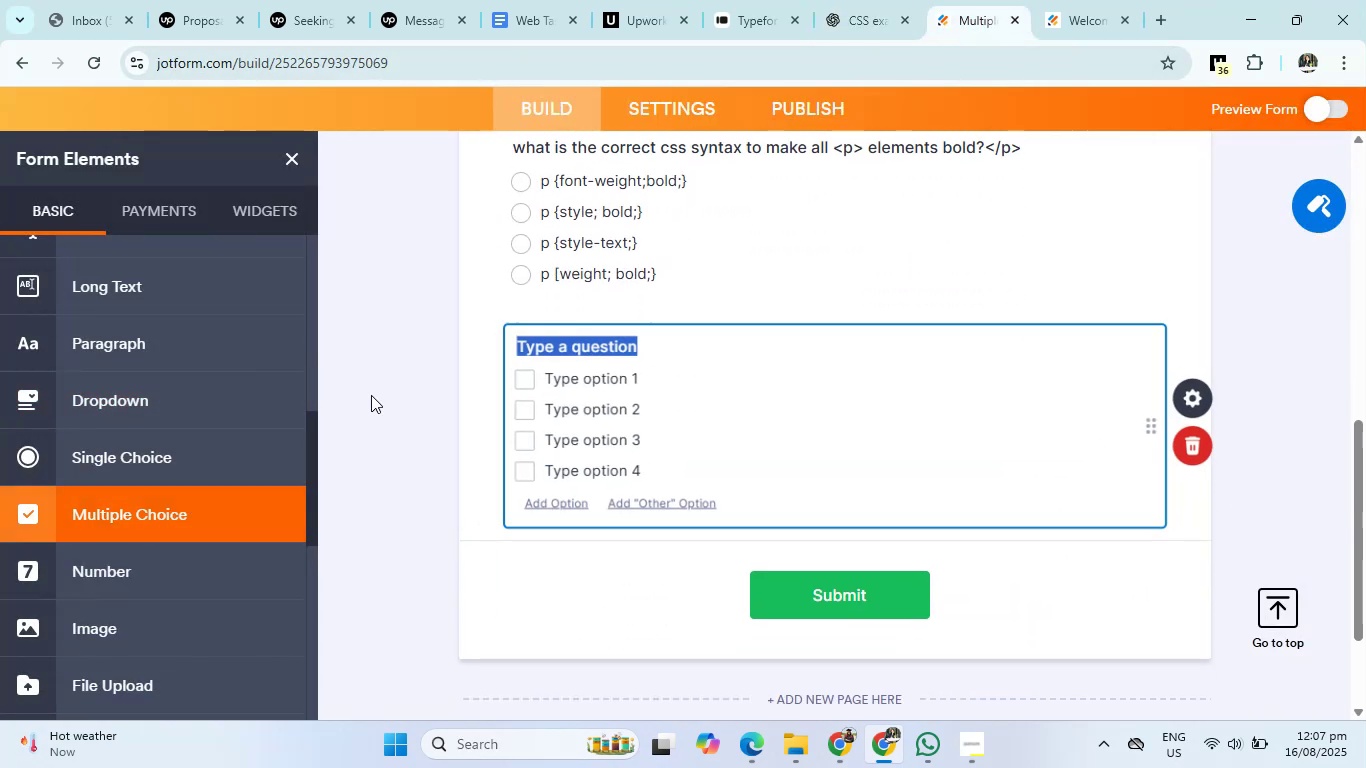 
key(Backspace)
type(which of the following )
 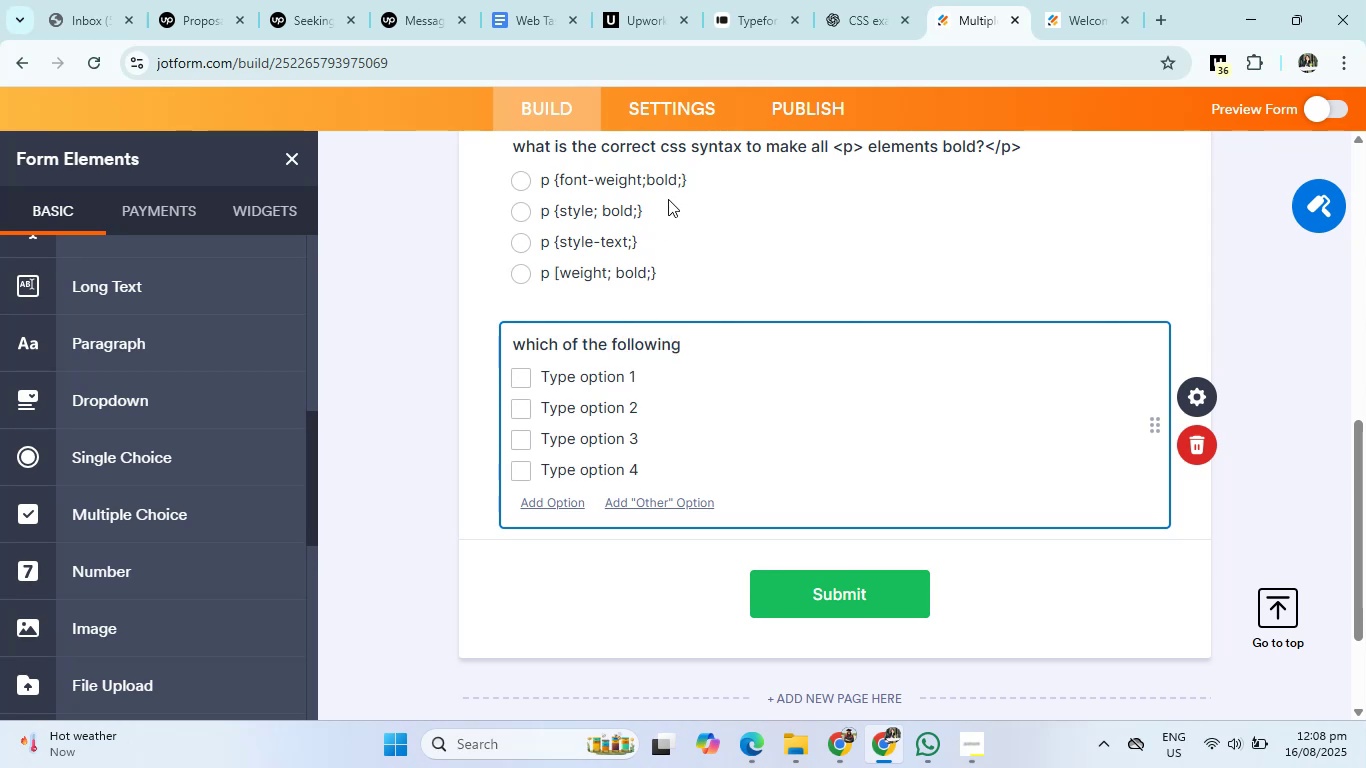 
left_click([833, 0])
 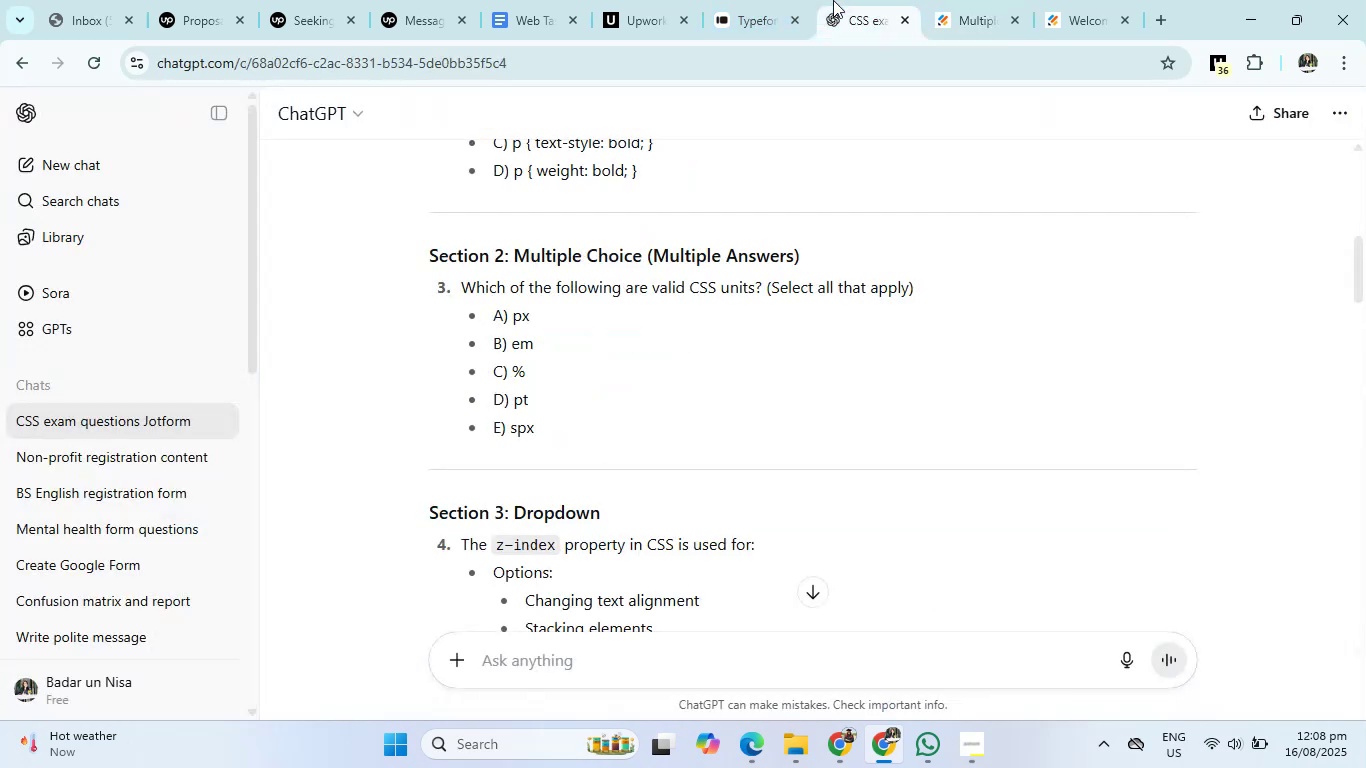 
left_click([965, 1])
 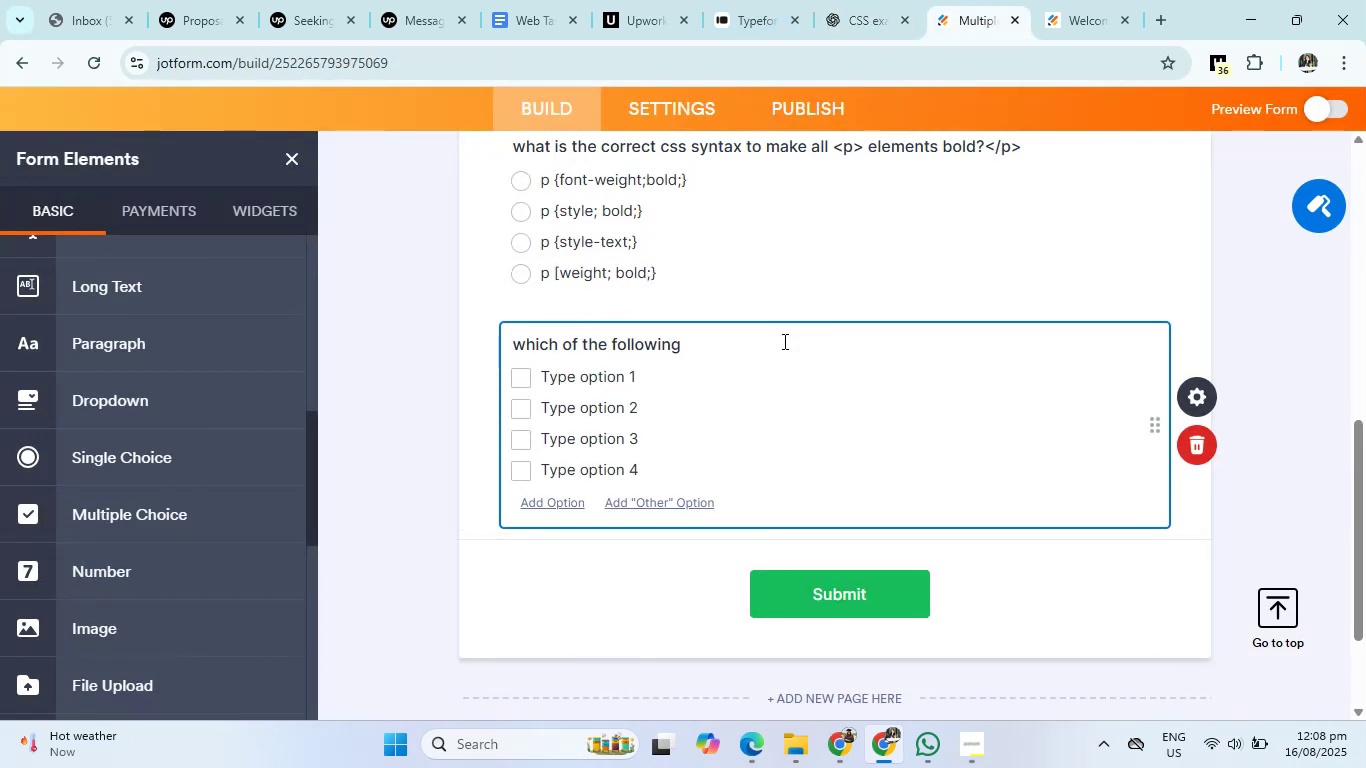 
left_click([715, 345])
 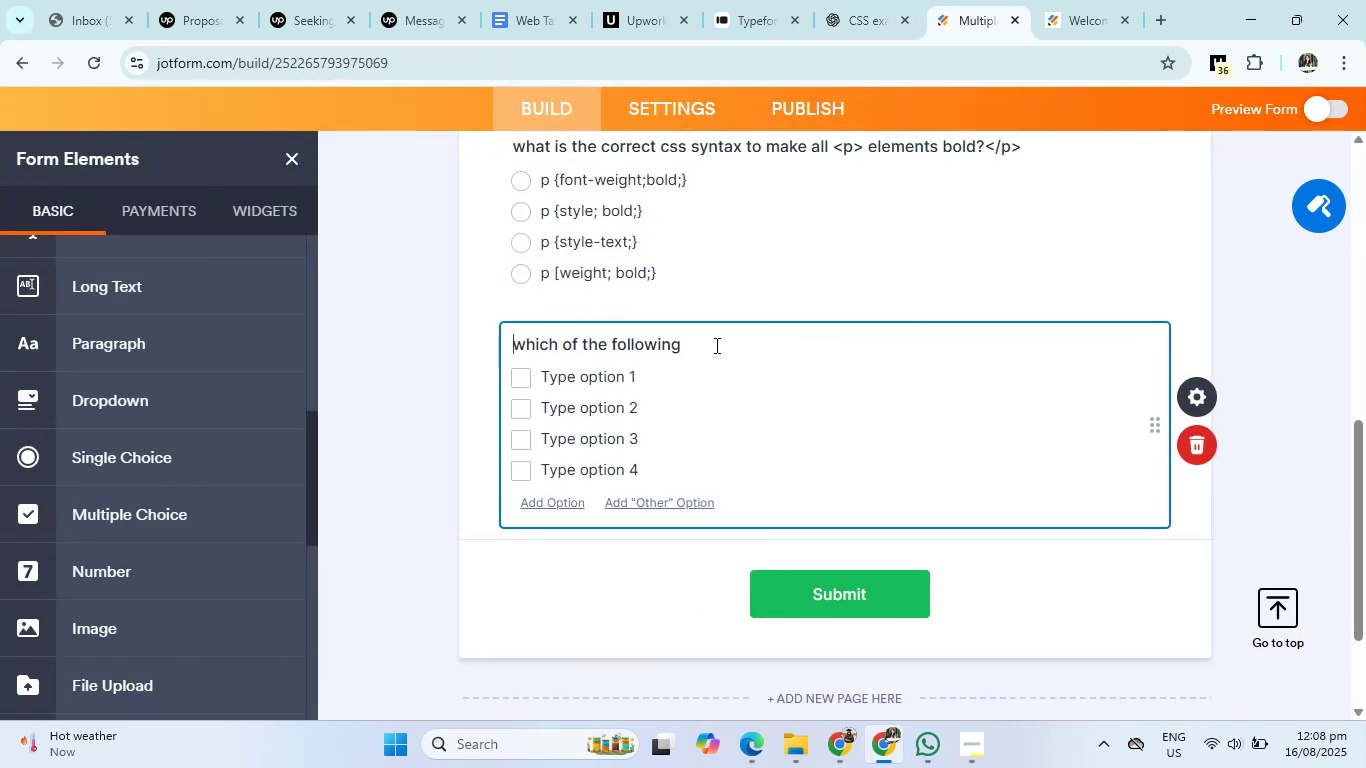 
type( are valid CSS units?)
 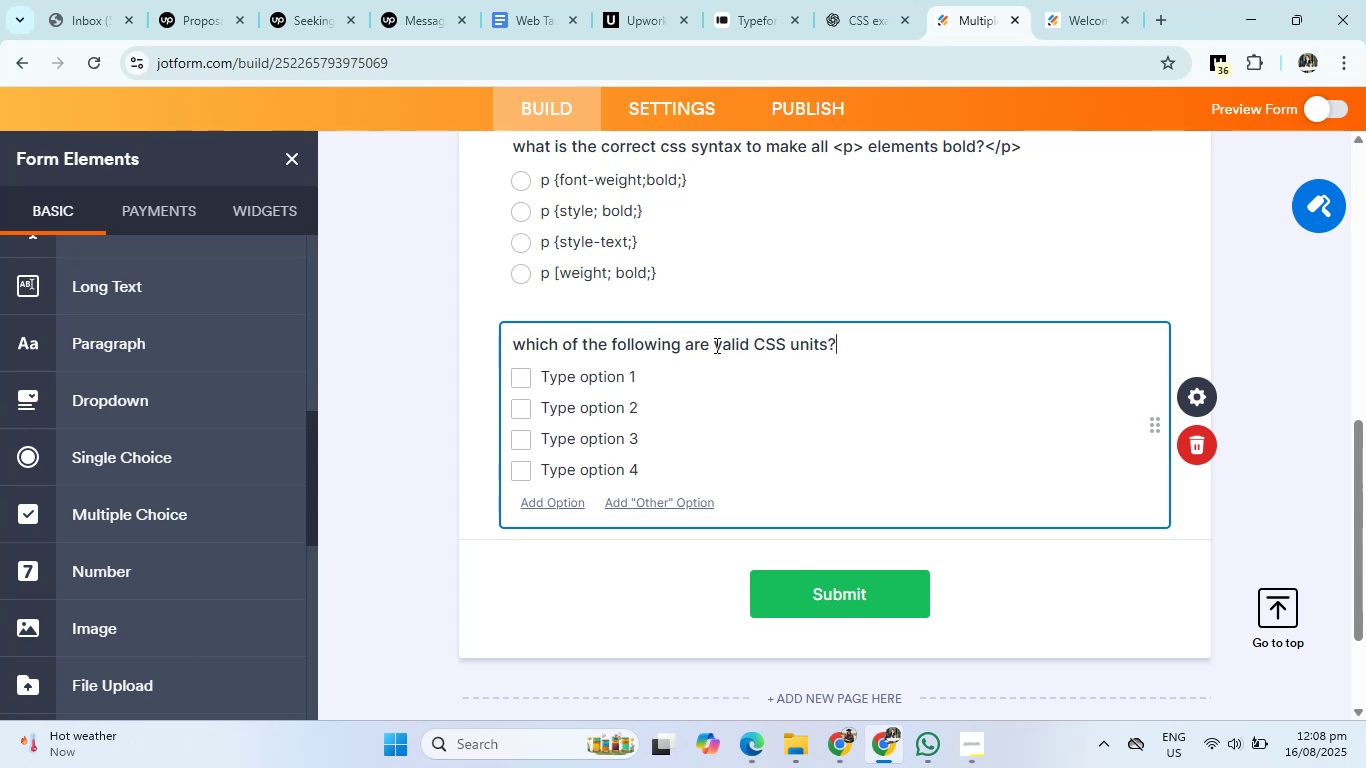 
left_click([874, 0])
 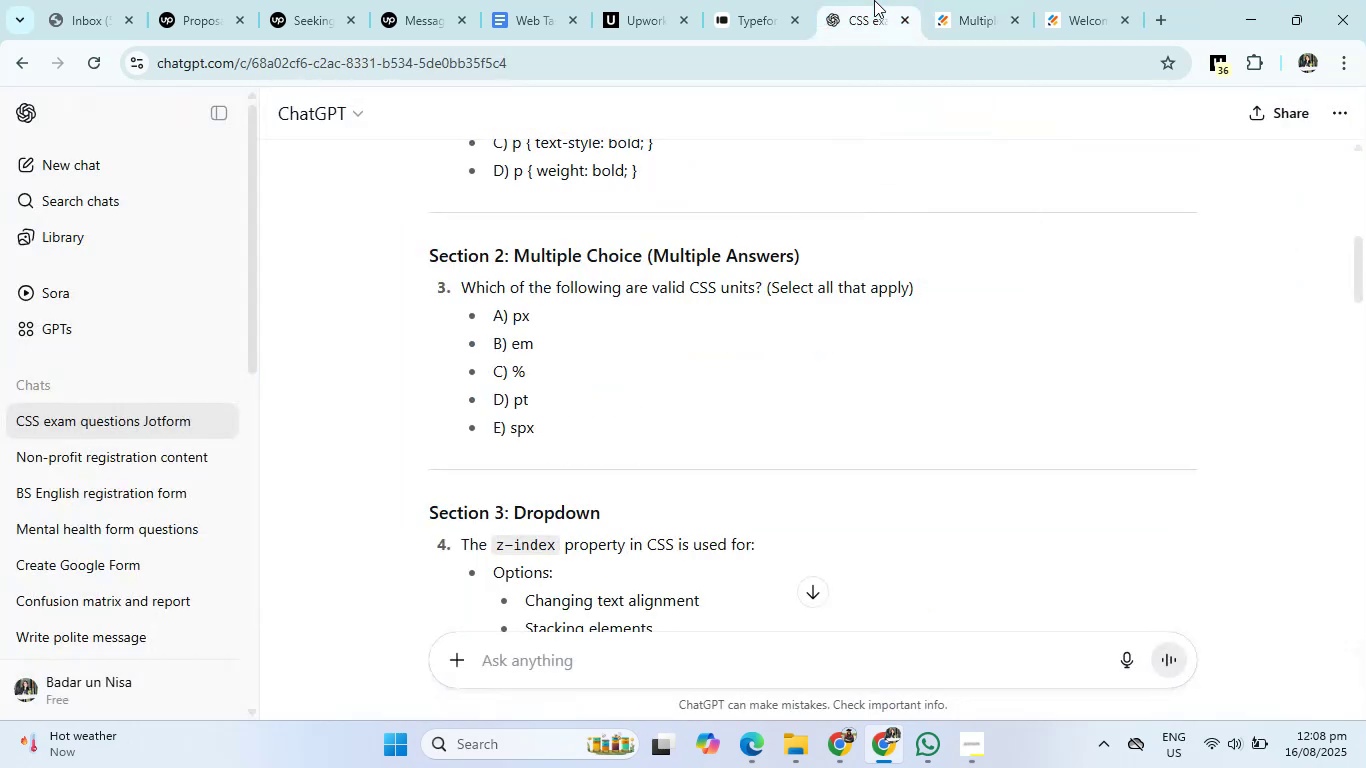 
left_click([969, 0])
 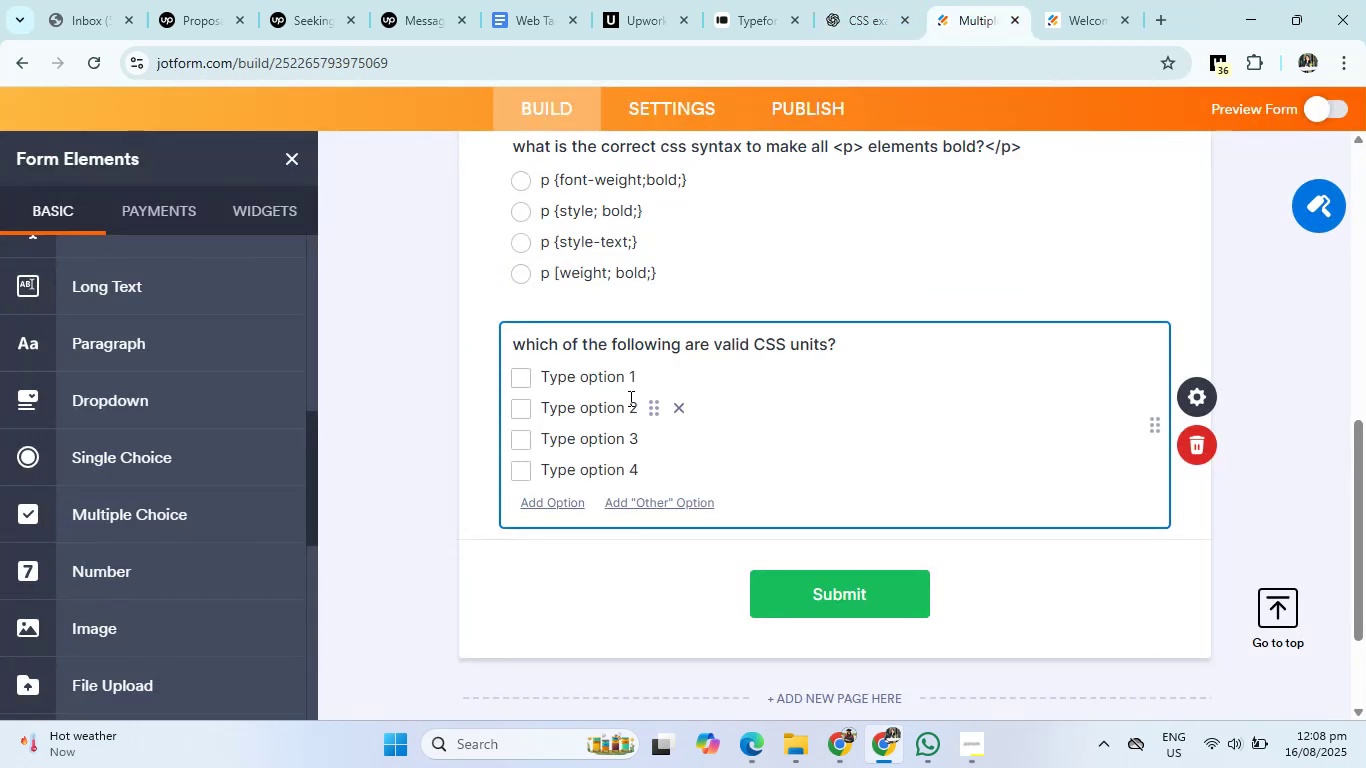 
left_click([614, 376])
 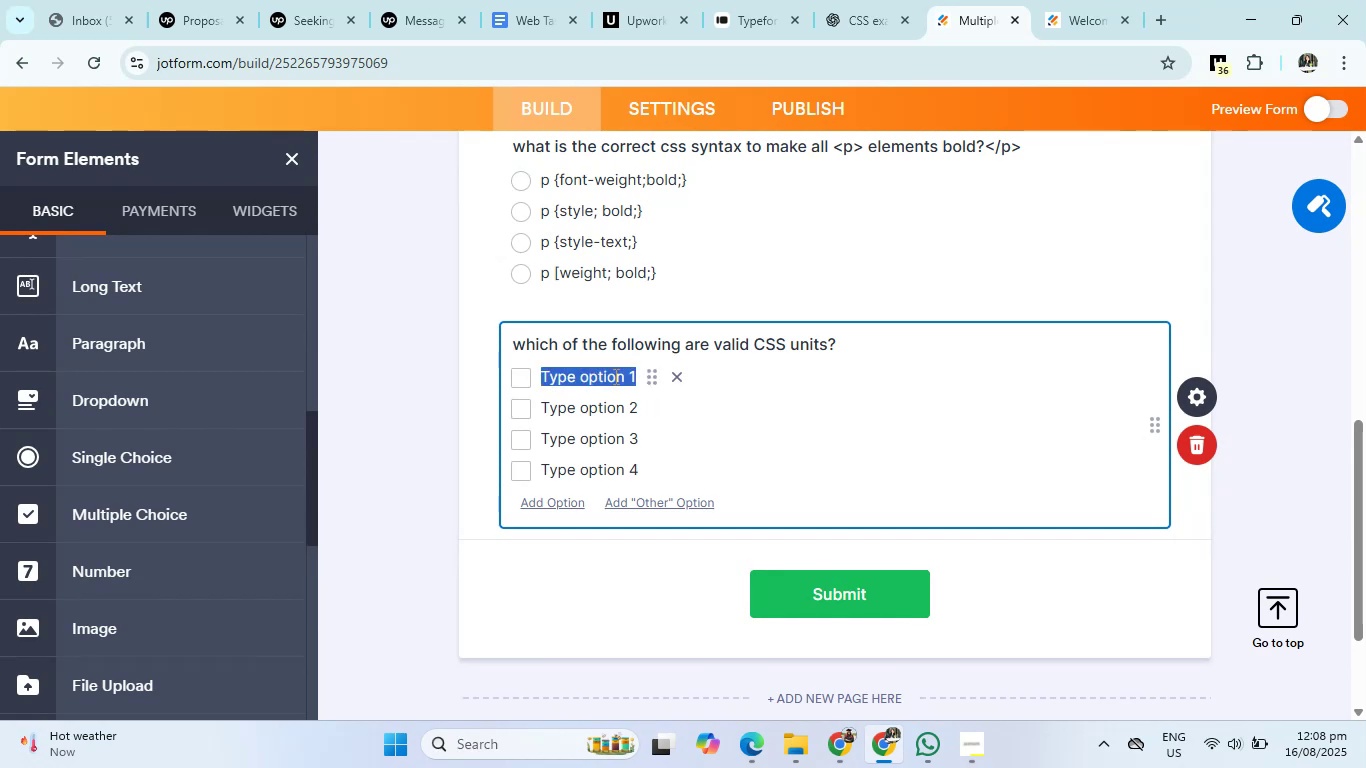 
type(px)
 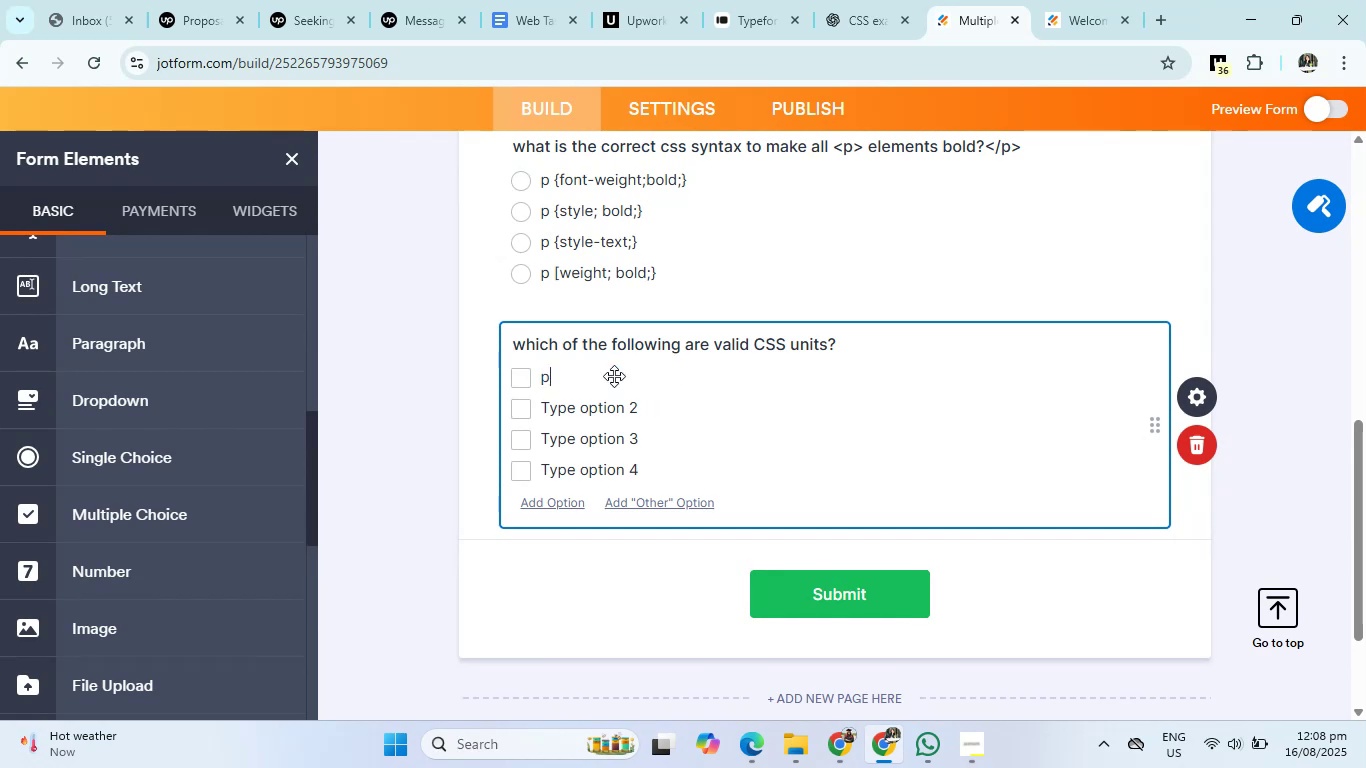 
key(Enter)
 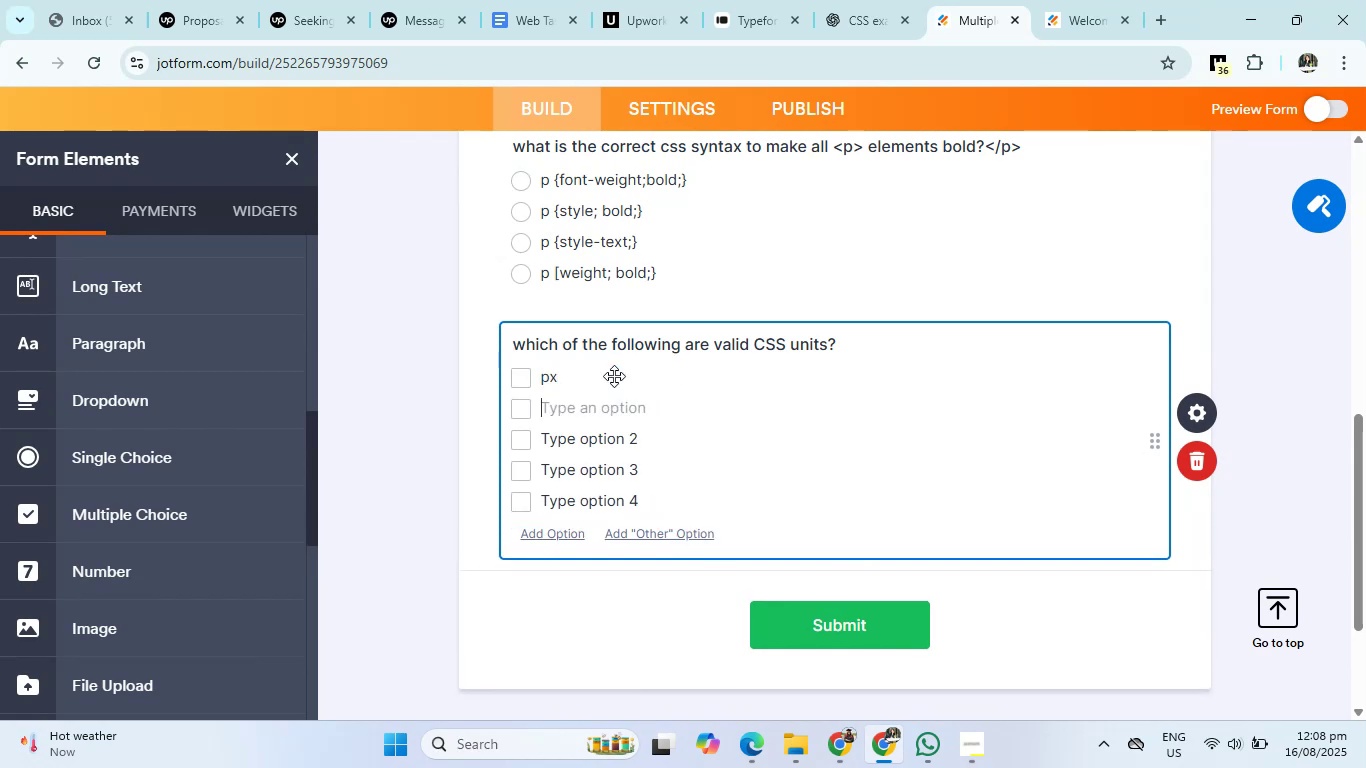 
type(em)
 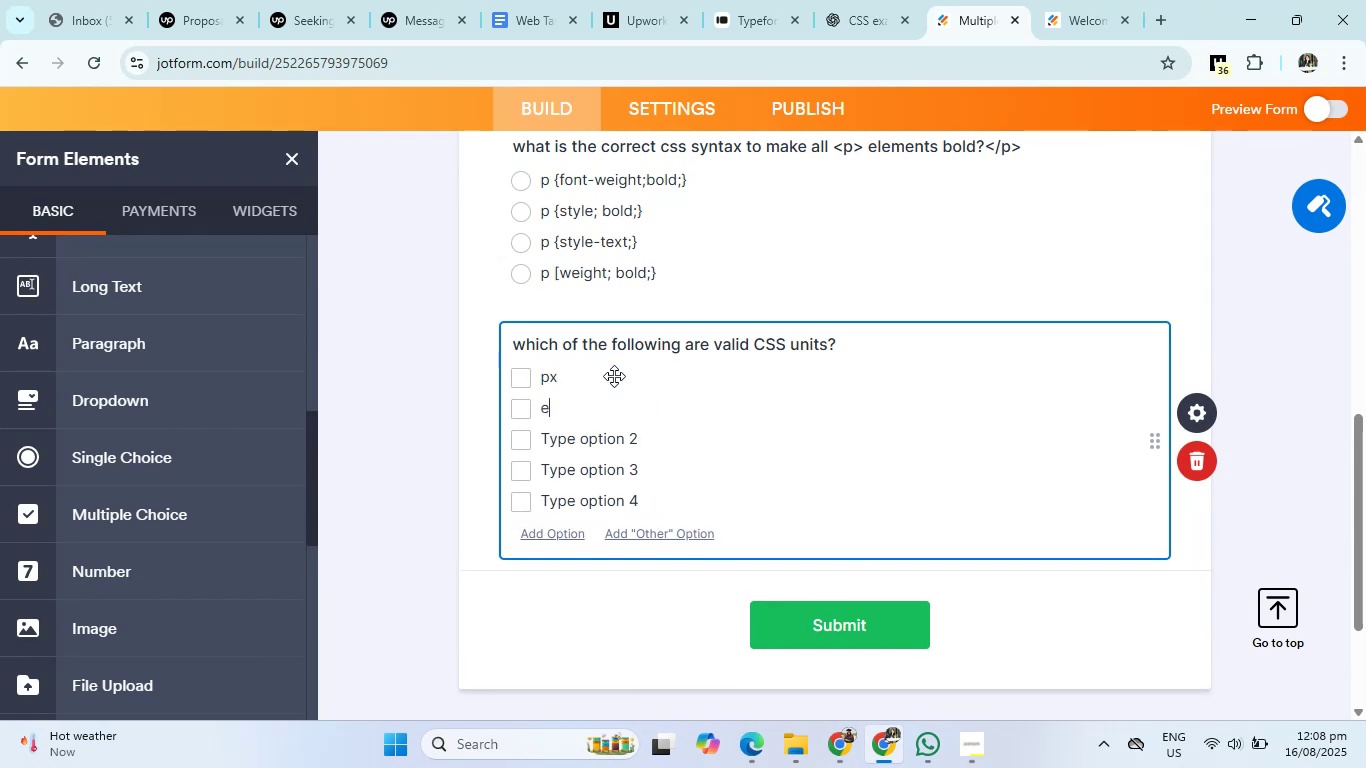 
key(Enter)
 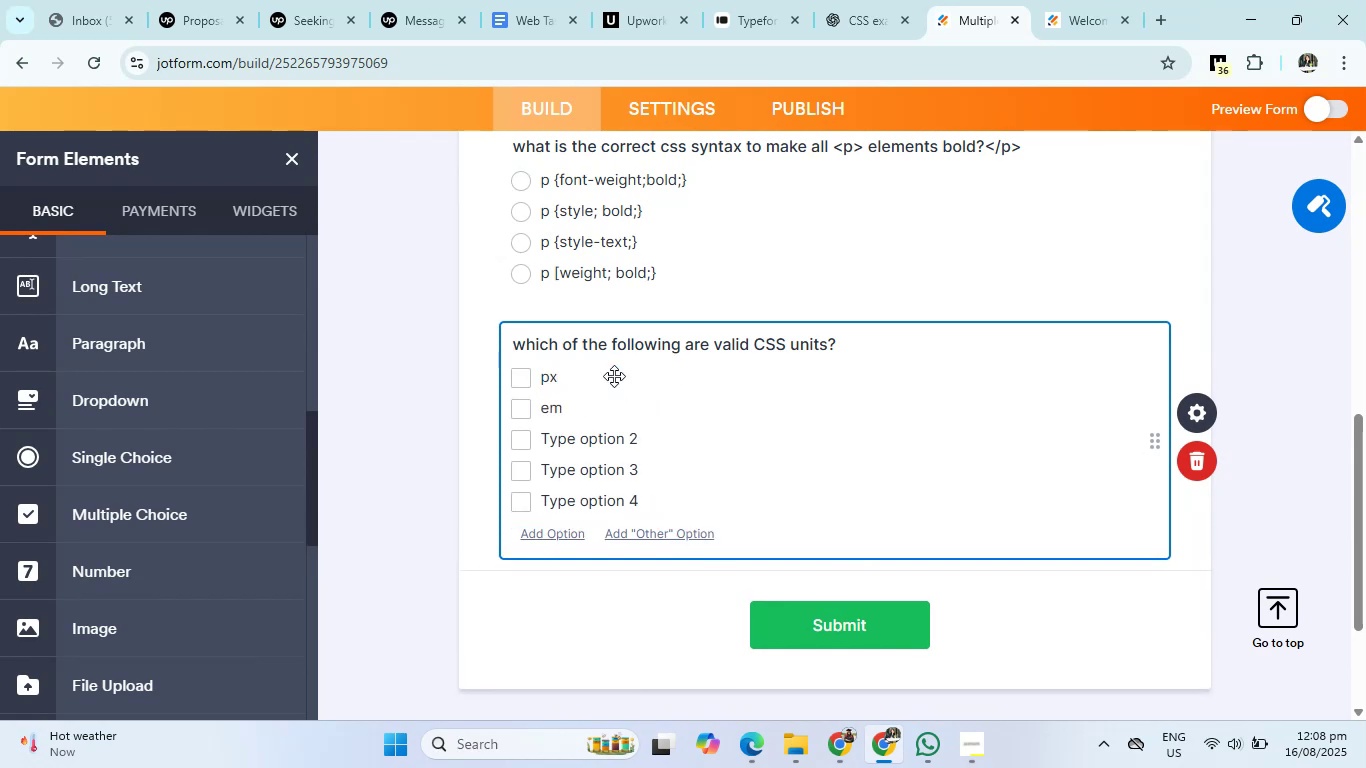 
key(Shift+5)
 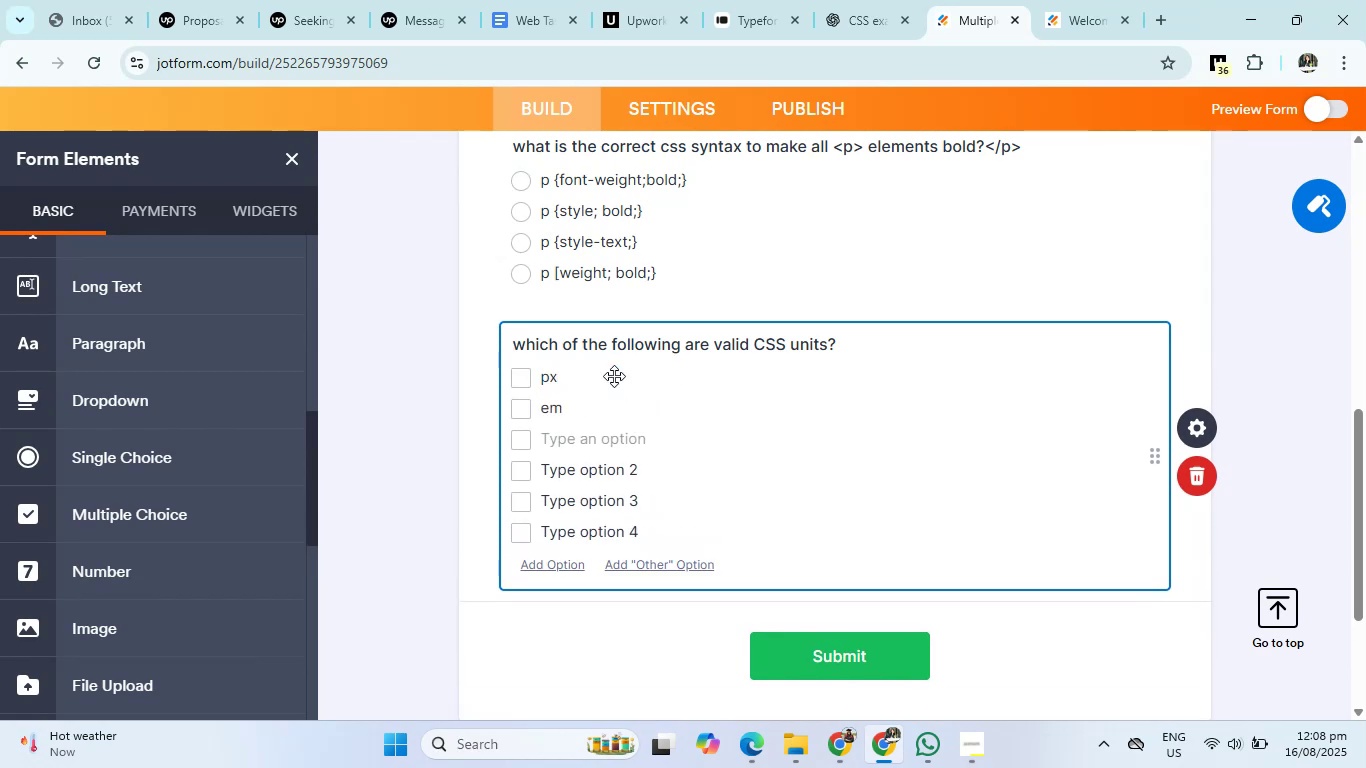 
key(Enter)
 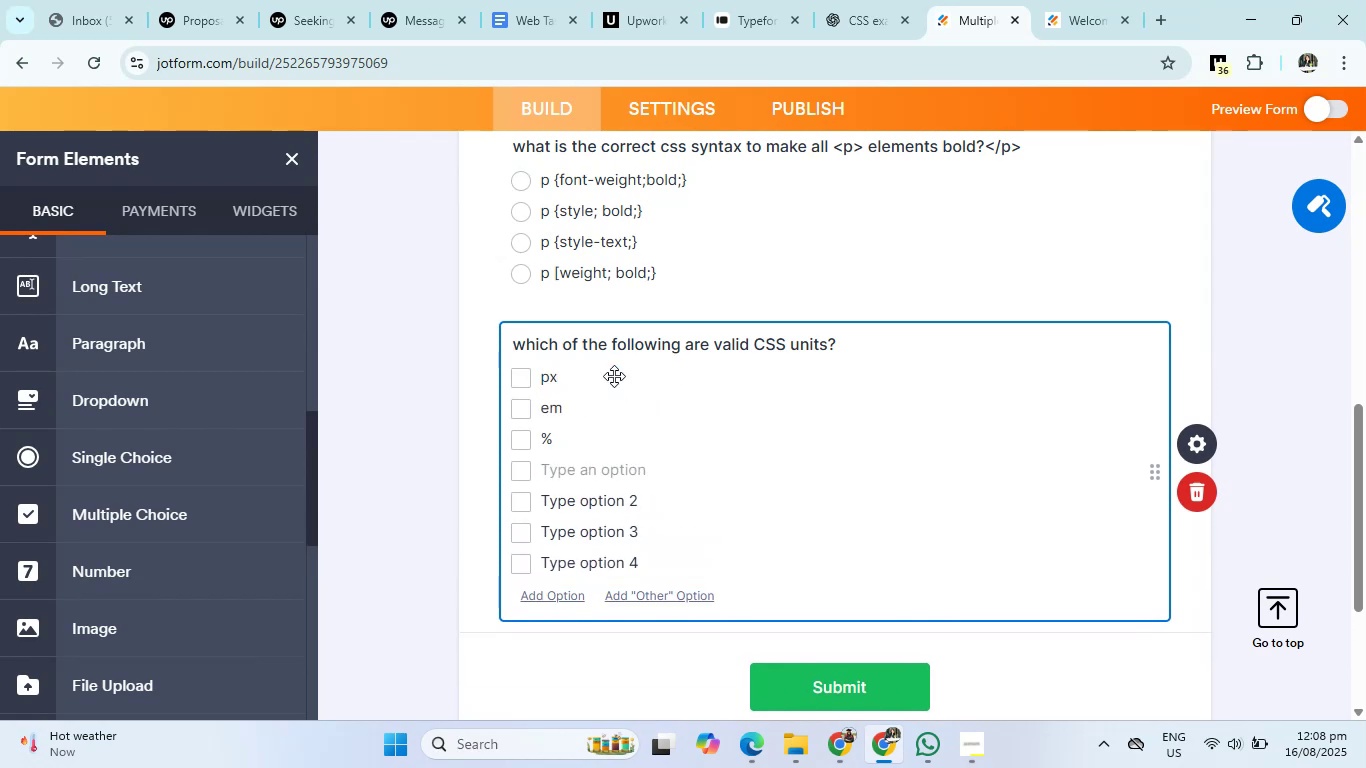 
left_click([835, 1])
 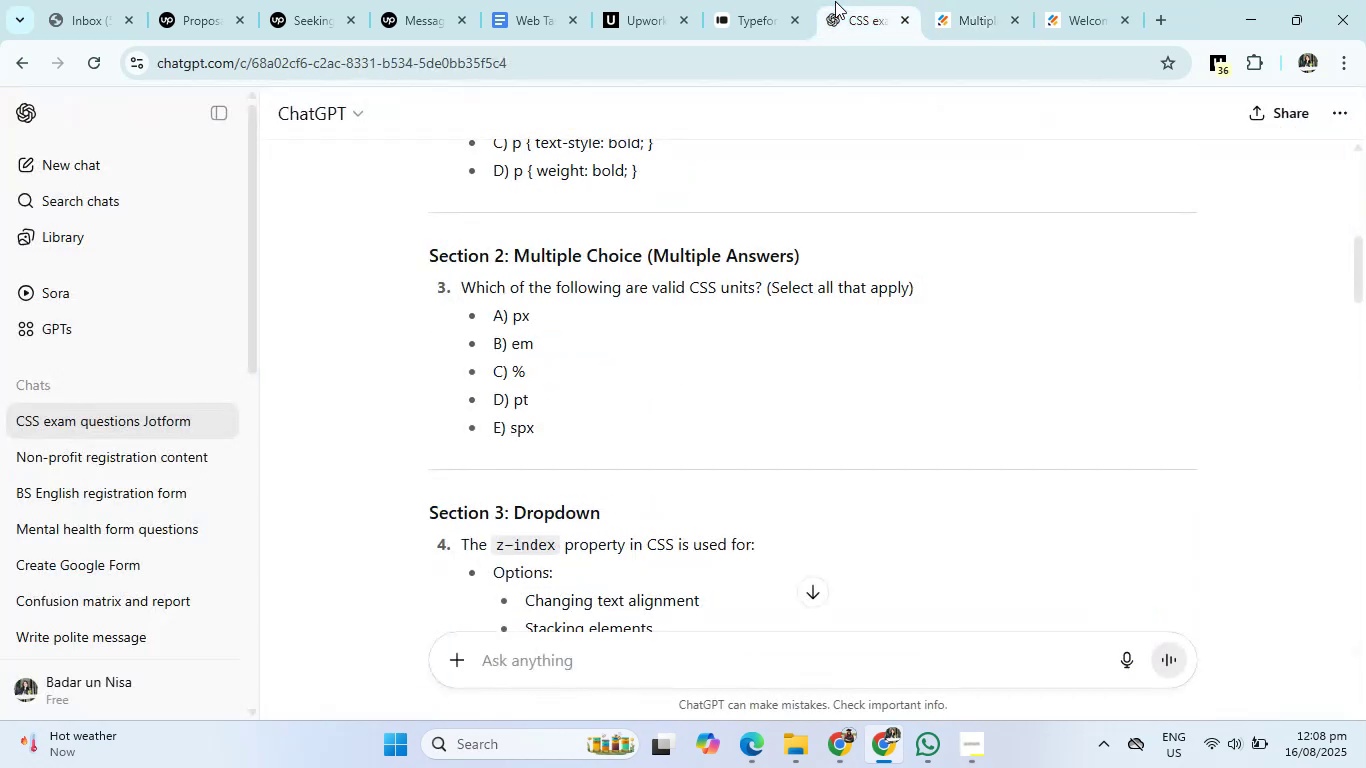 
left_click([997, 0])
 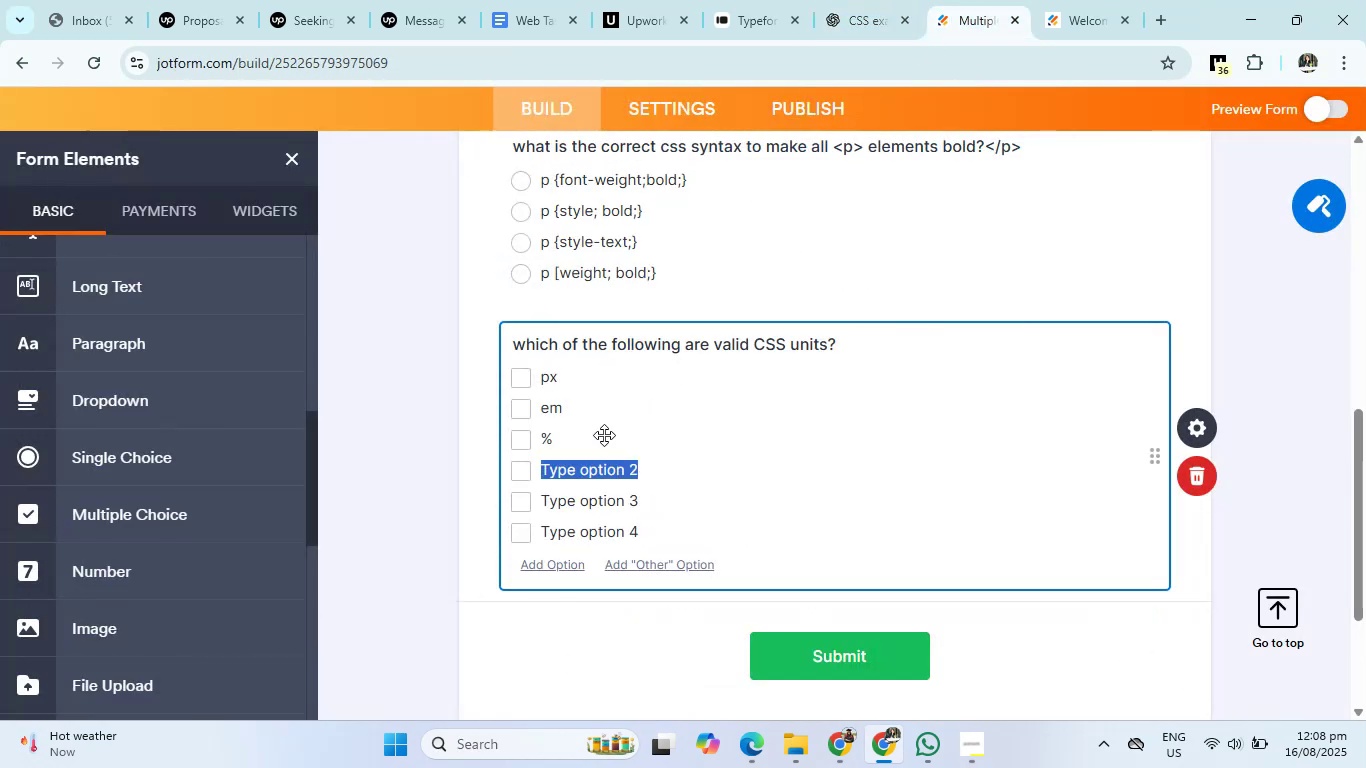 
type(pt)
 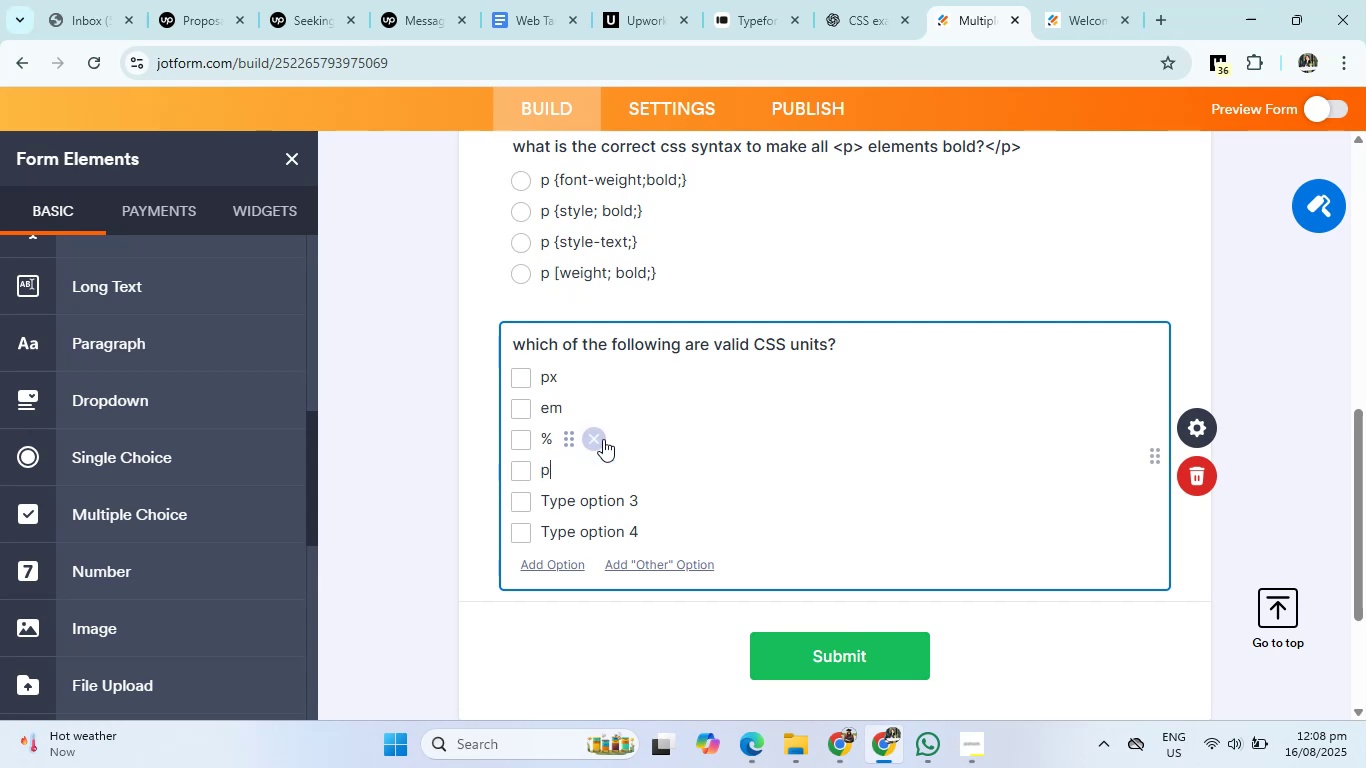 
key(Enter)
 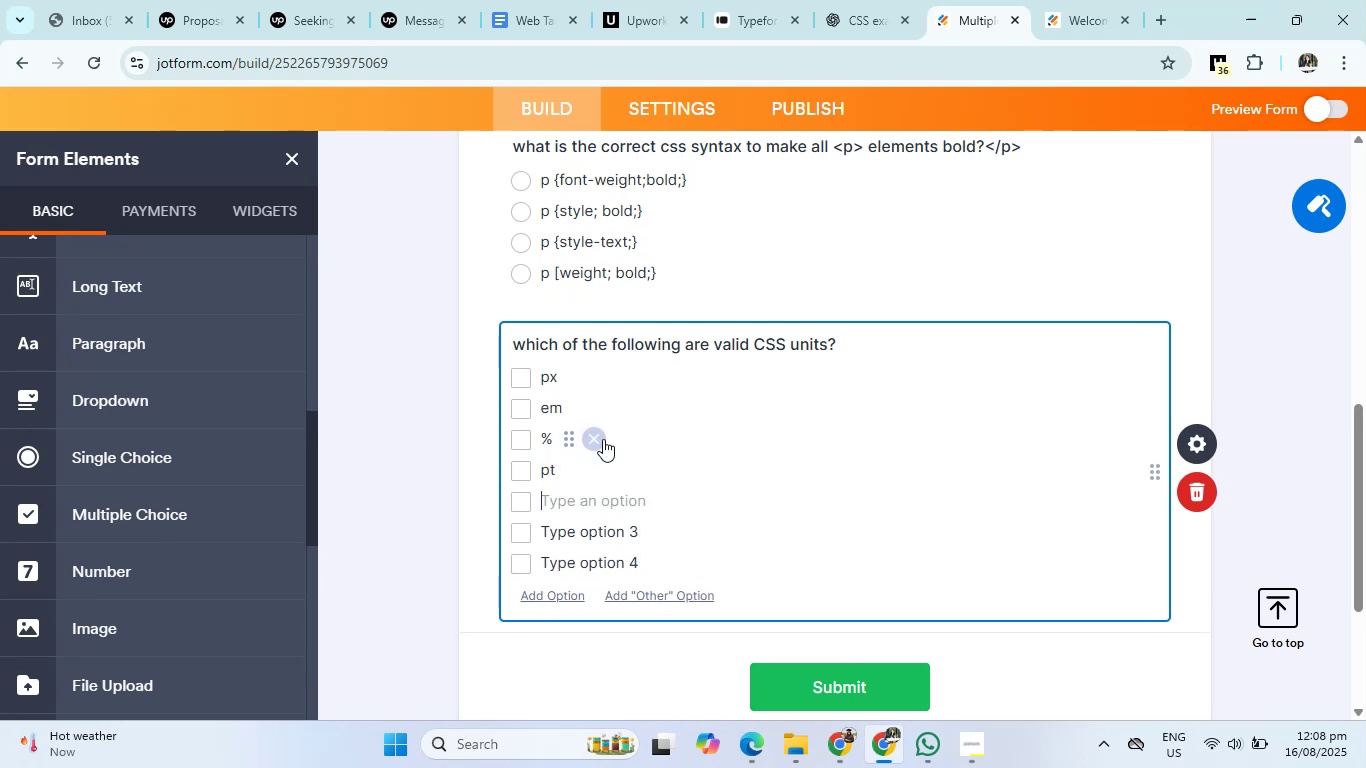 
type(spx)
 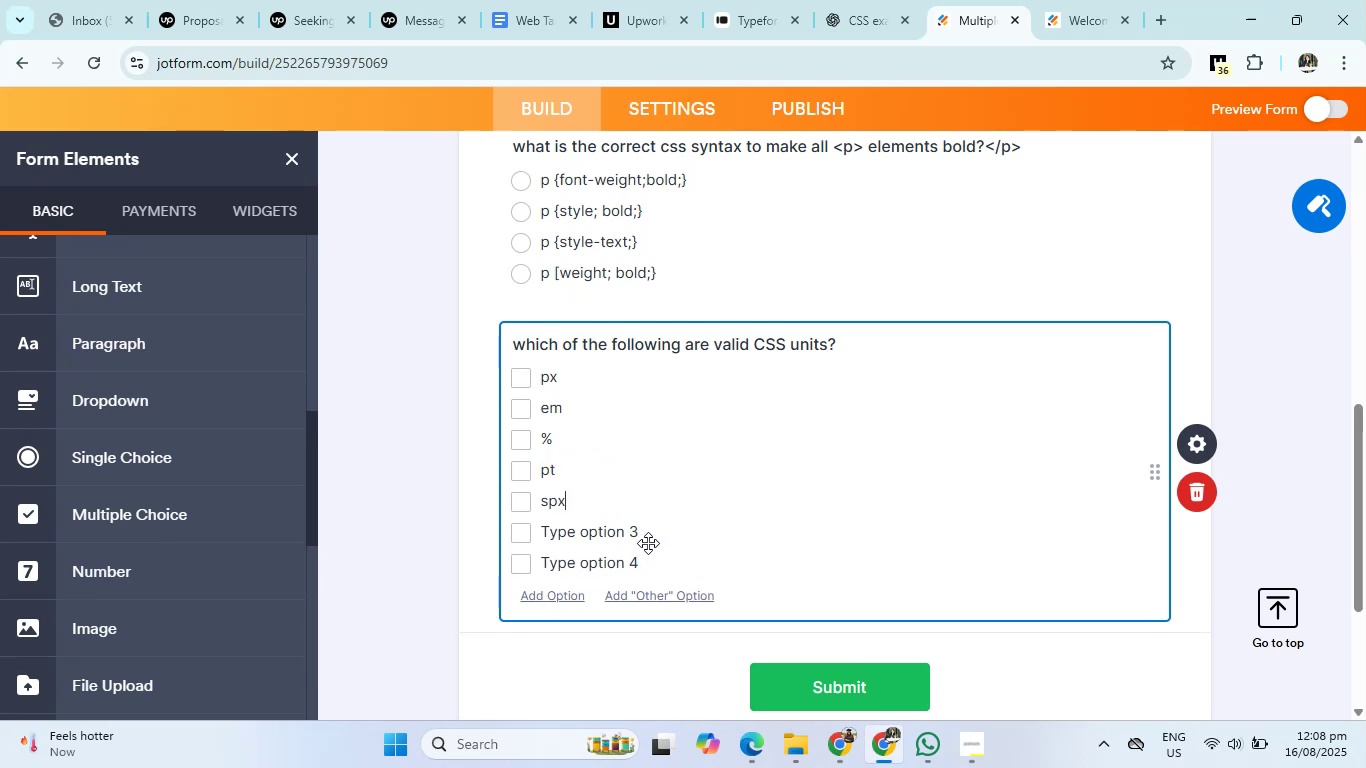 
left_click([674, 529])
 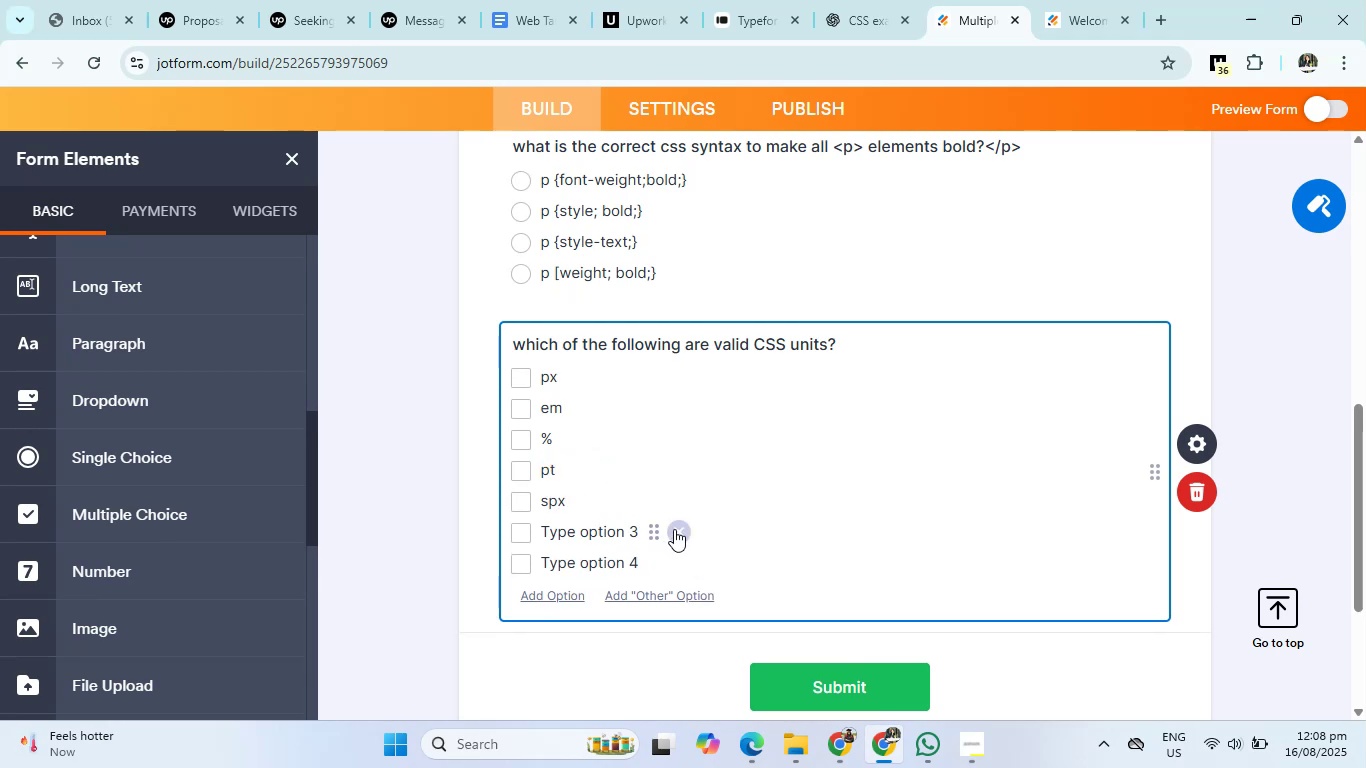 
left_click([674, 529])
 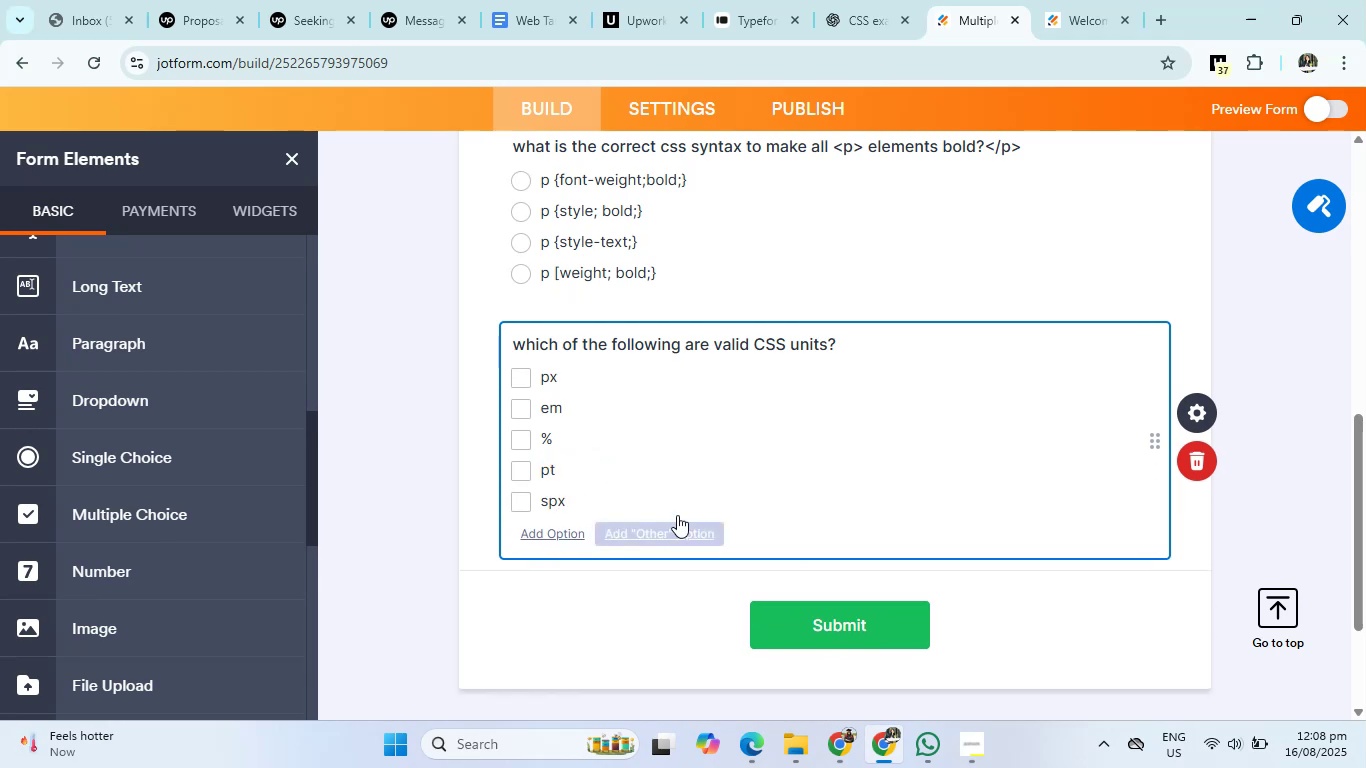 
left_click([858, 10])
 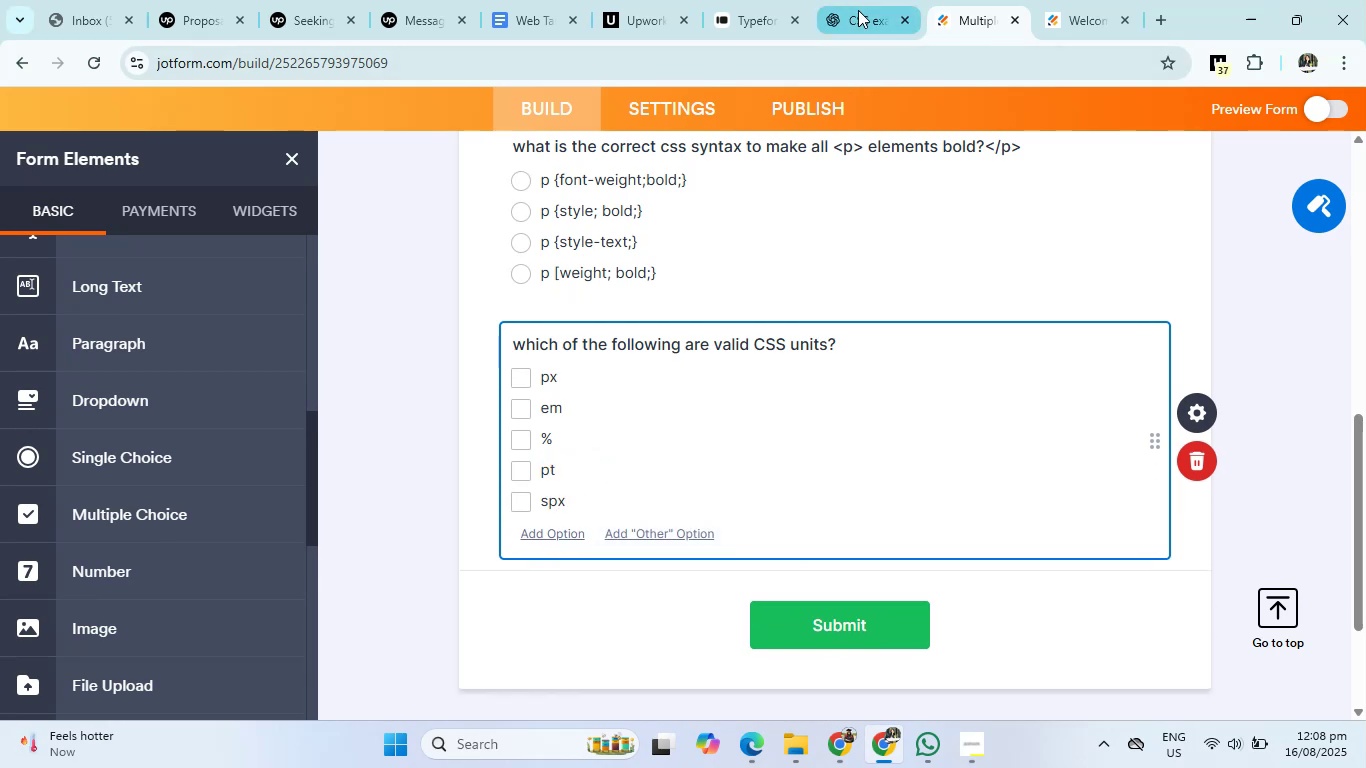 
mouse_move([764, 324])
 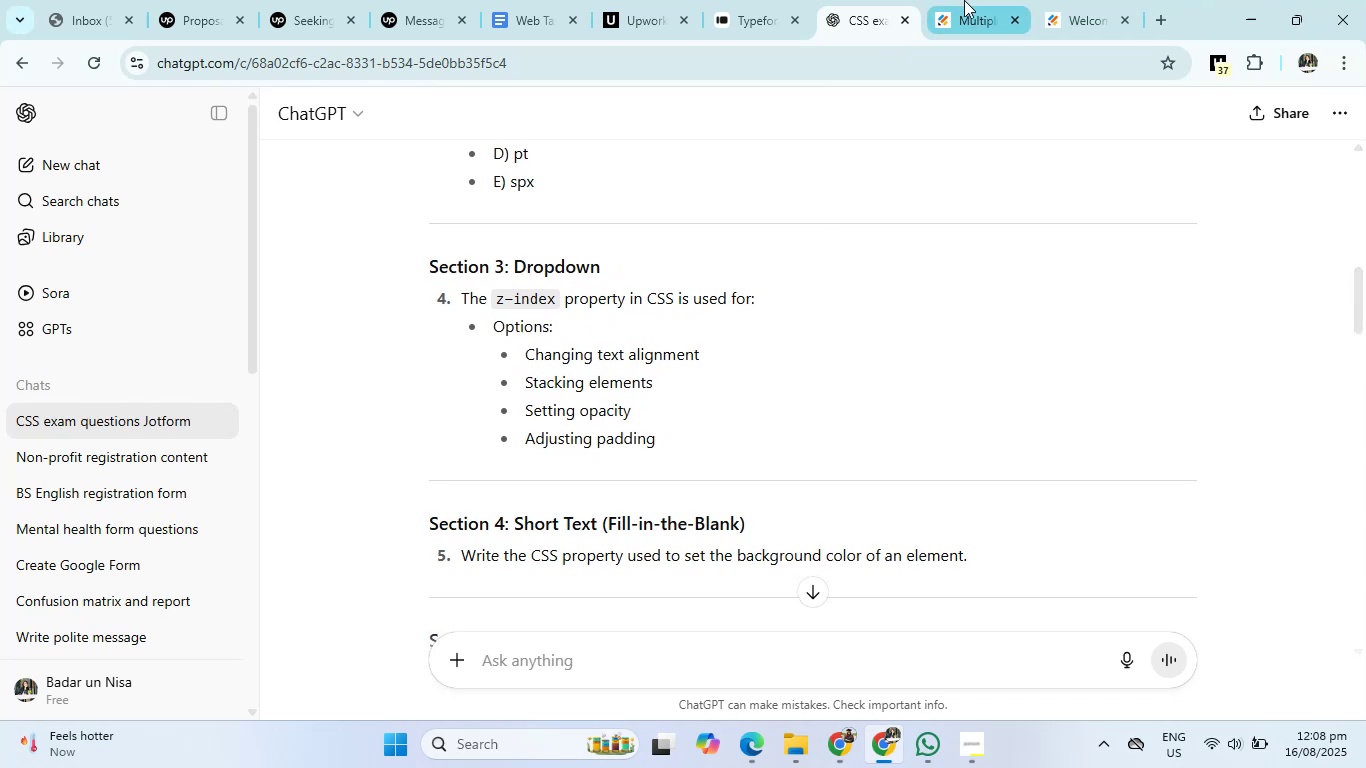 
left_click([964, 0])
 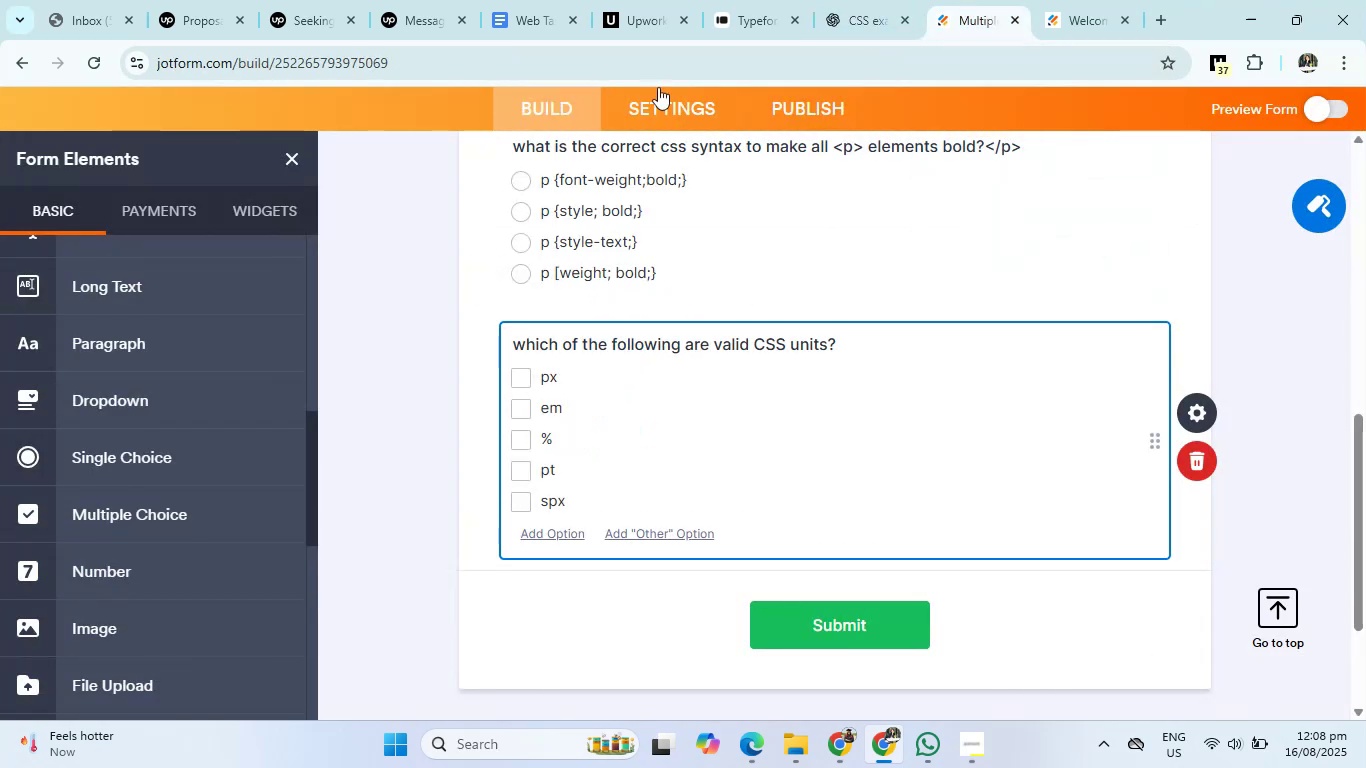 
left_click([832, 0])
 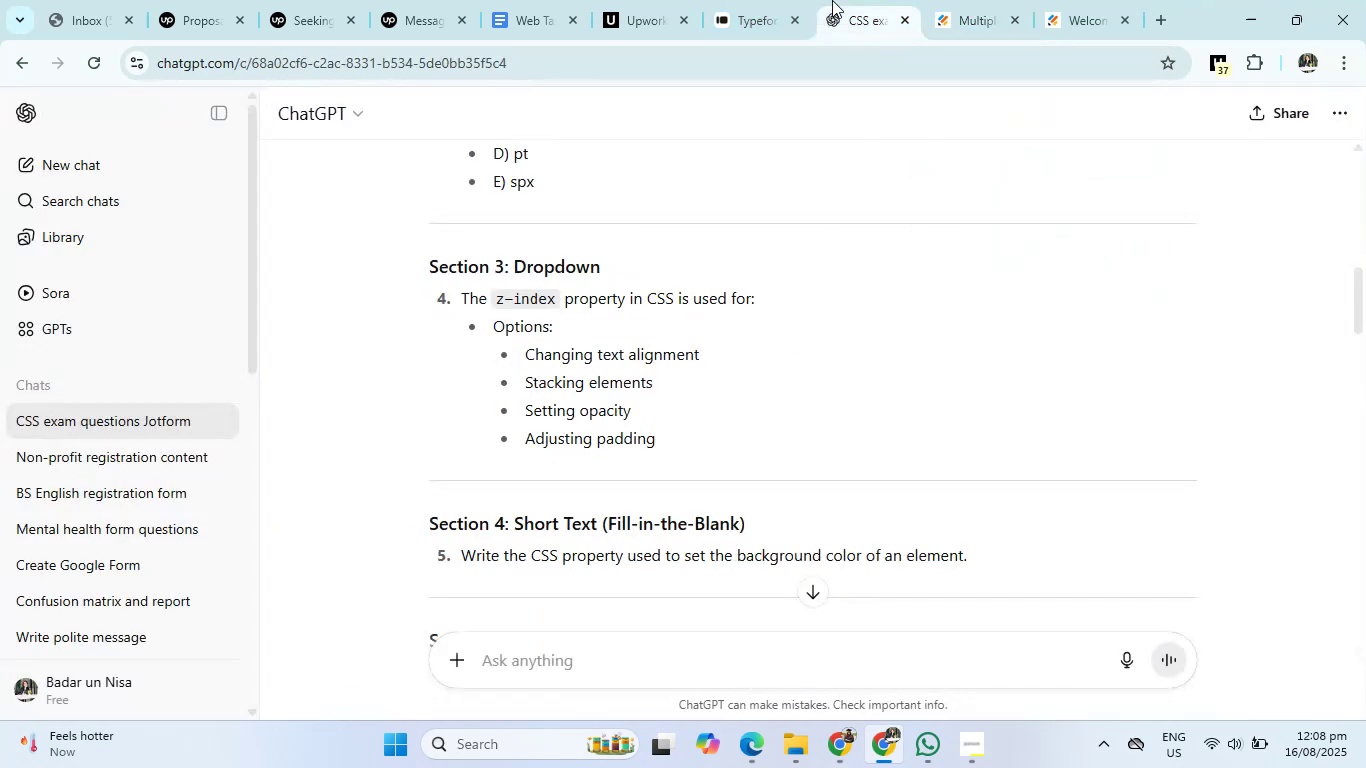 
left_click([936, 0])
 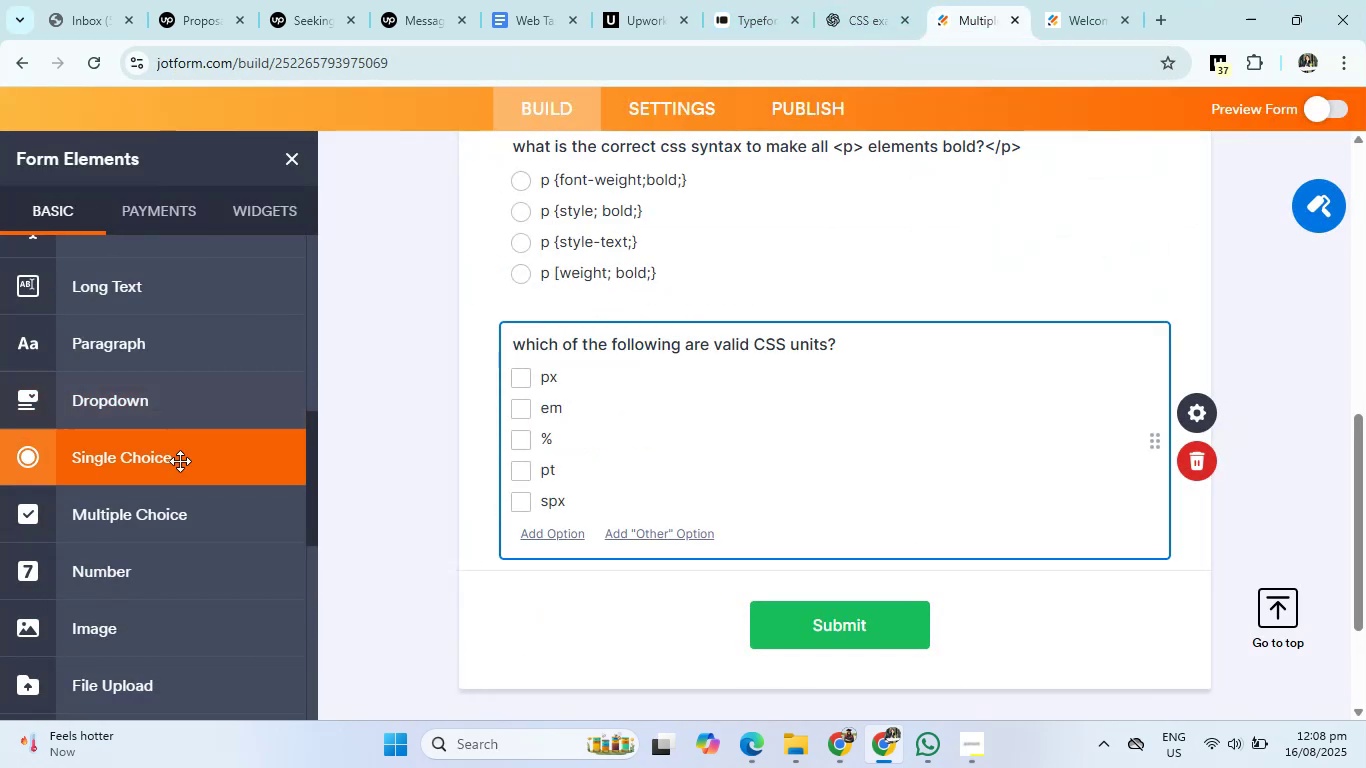 
left_click([188, 420])
 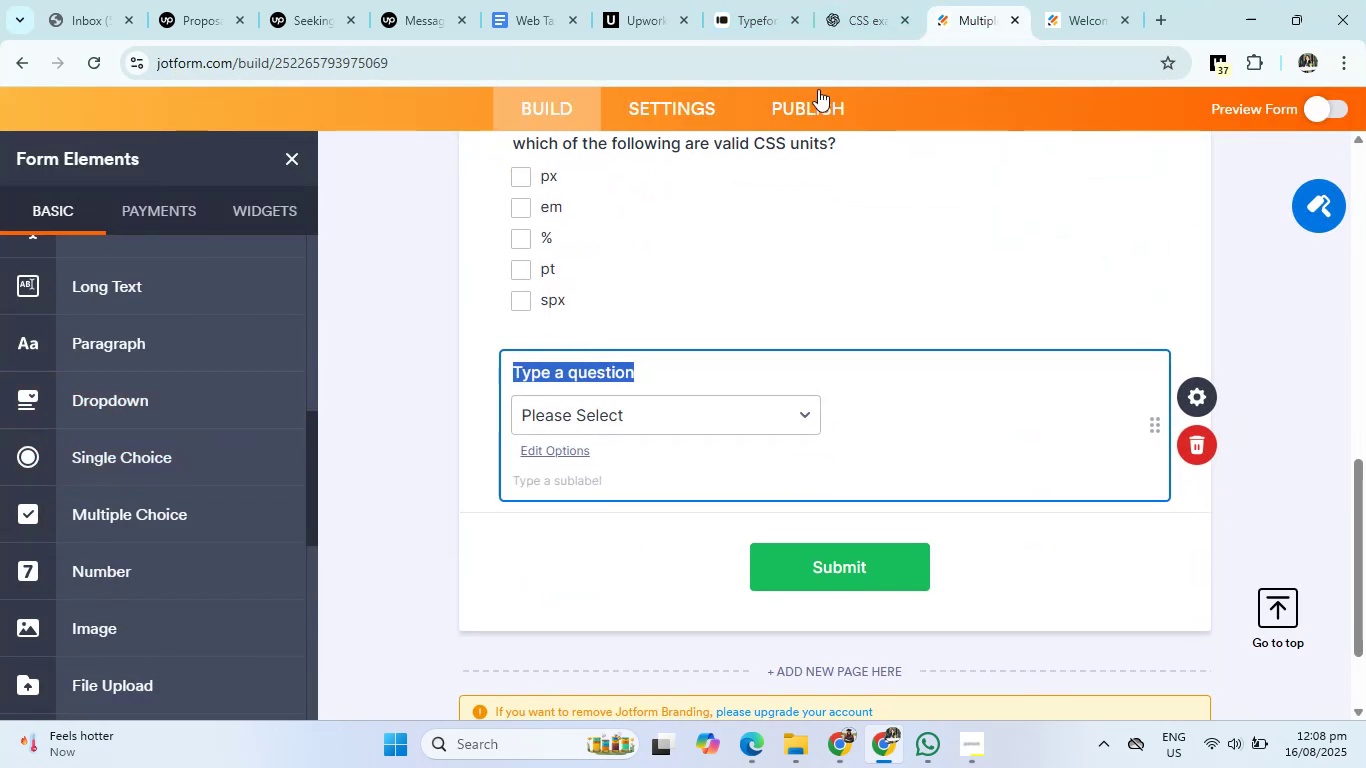 
left_click([851, 22])
 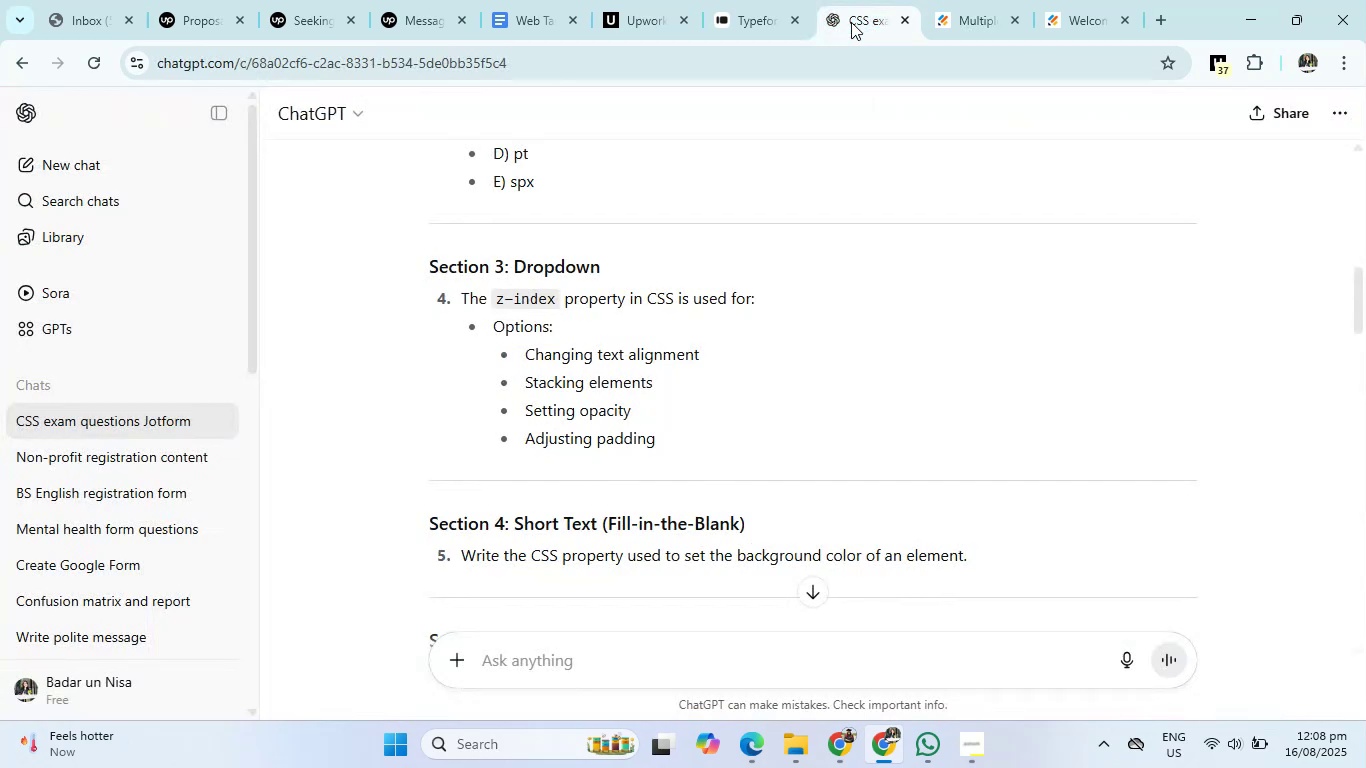 
left_click([991, 1])
 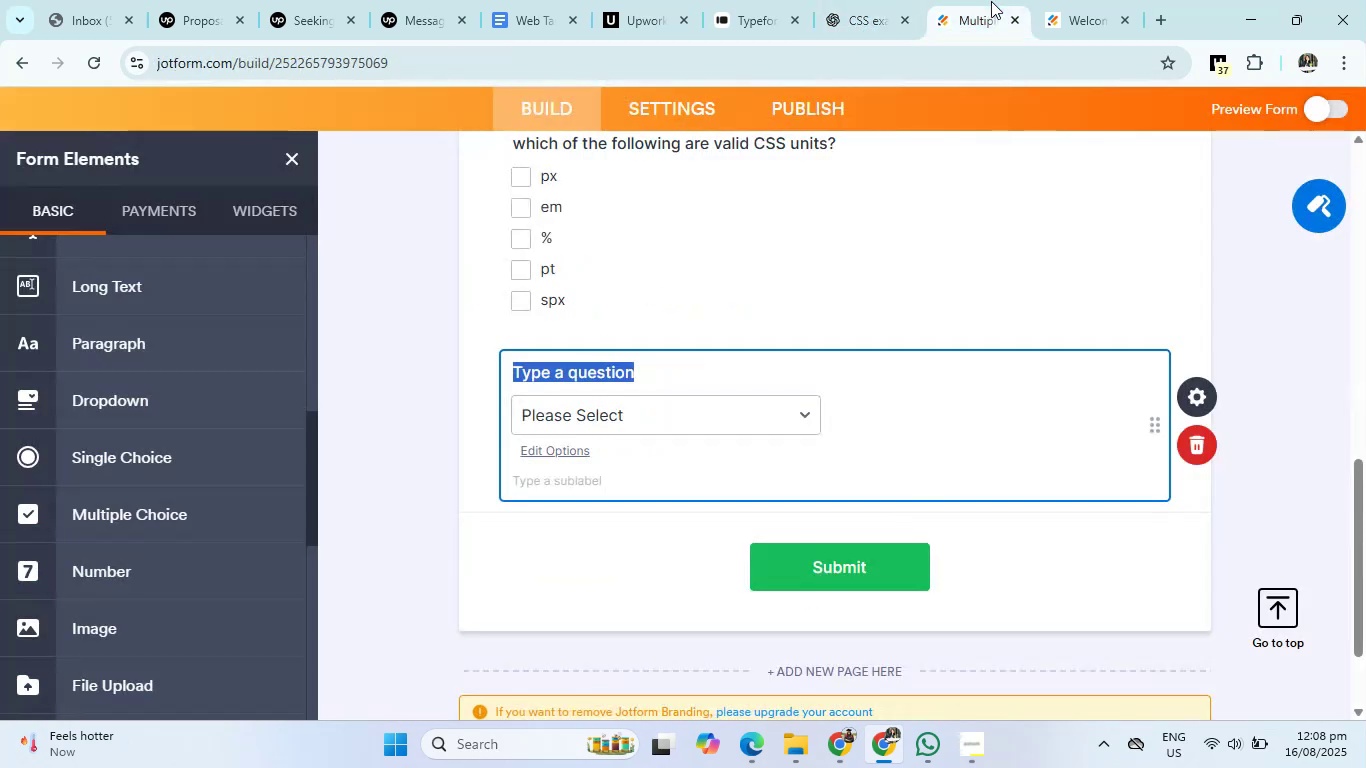 
key(Backspace)
type(the z-index property )
 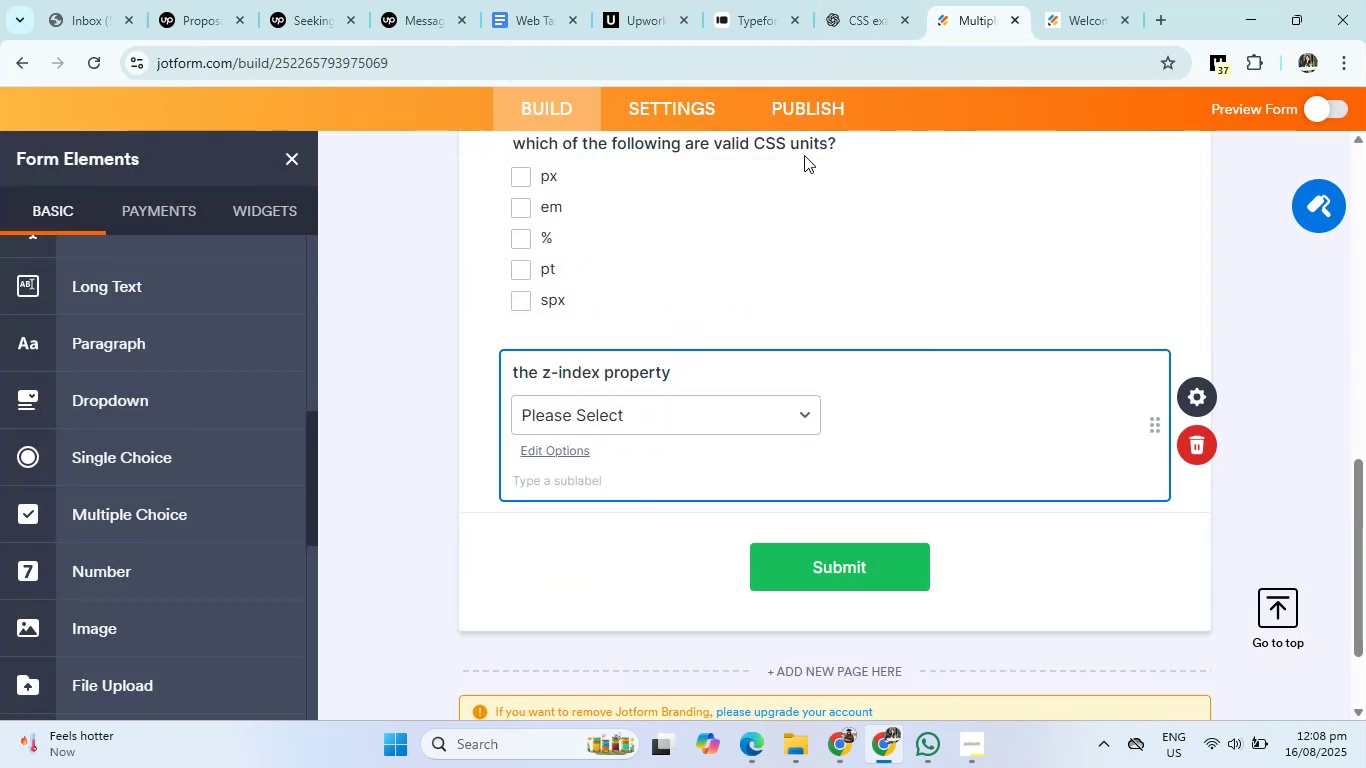 
left_click([853, 24])
 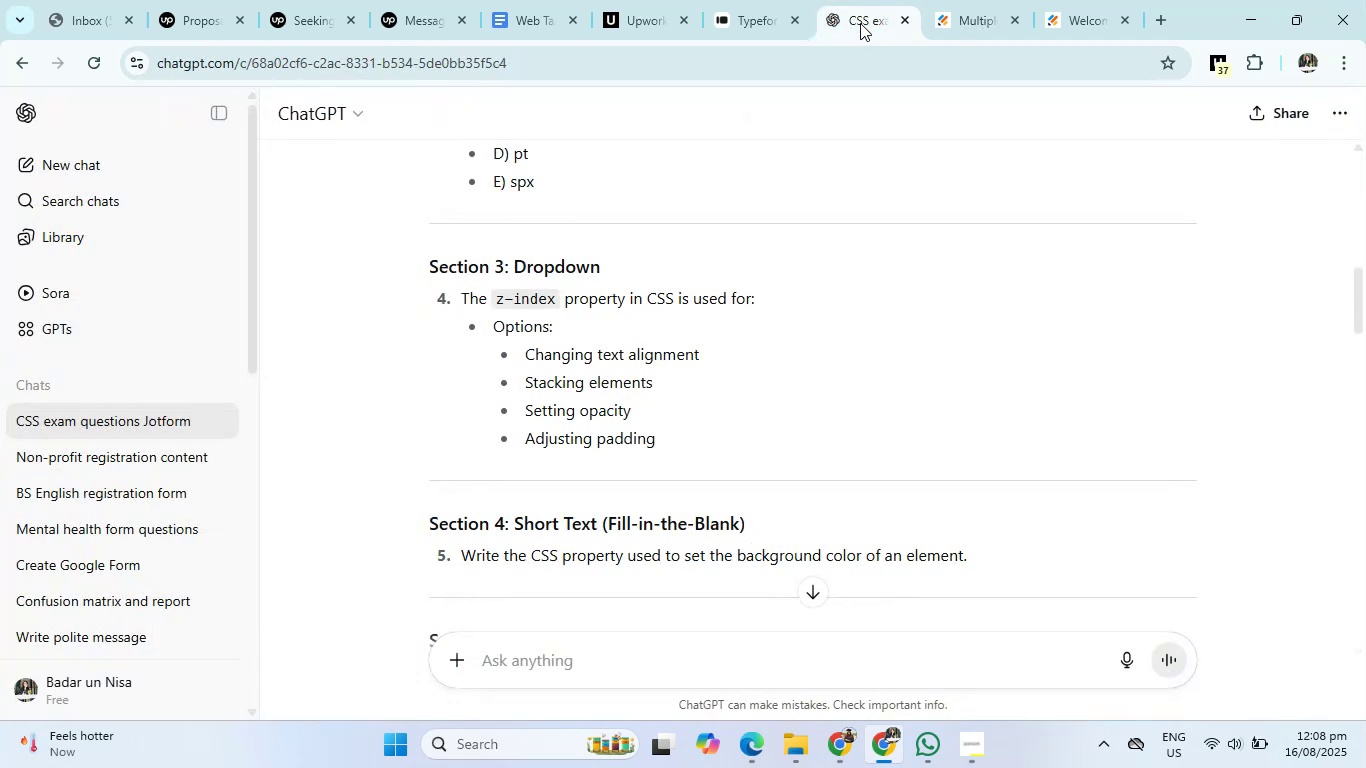 
left_click([958, 15])
 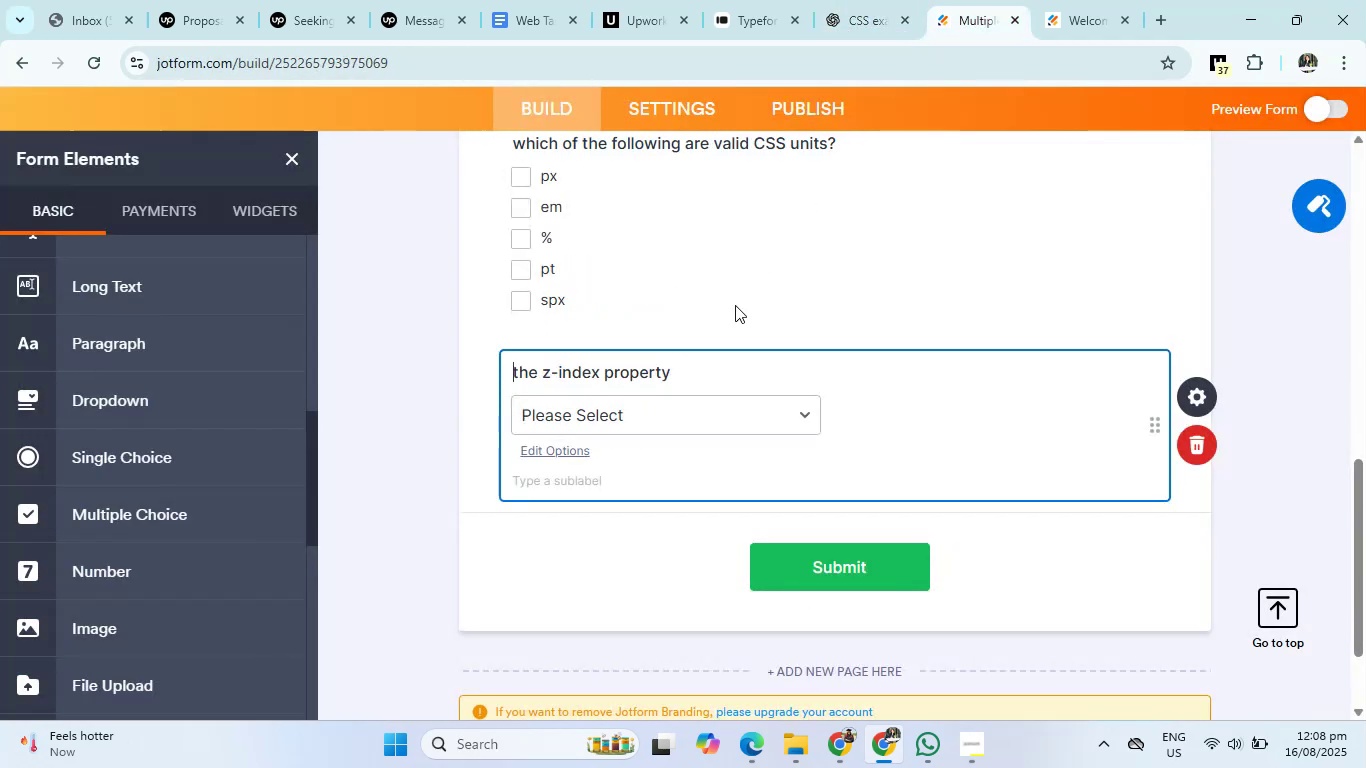 
left_click([693, 370])
 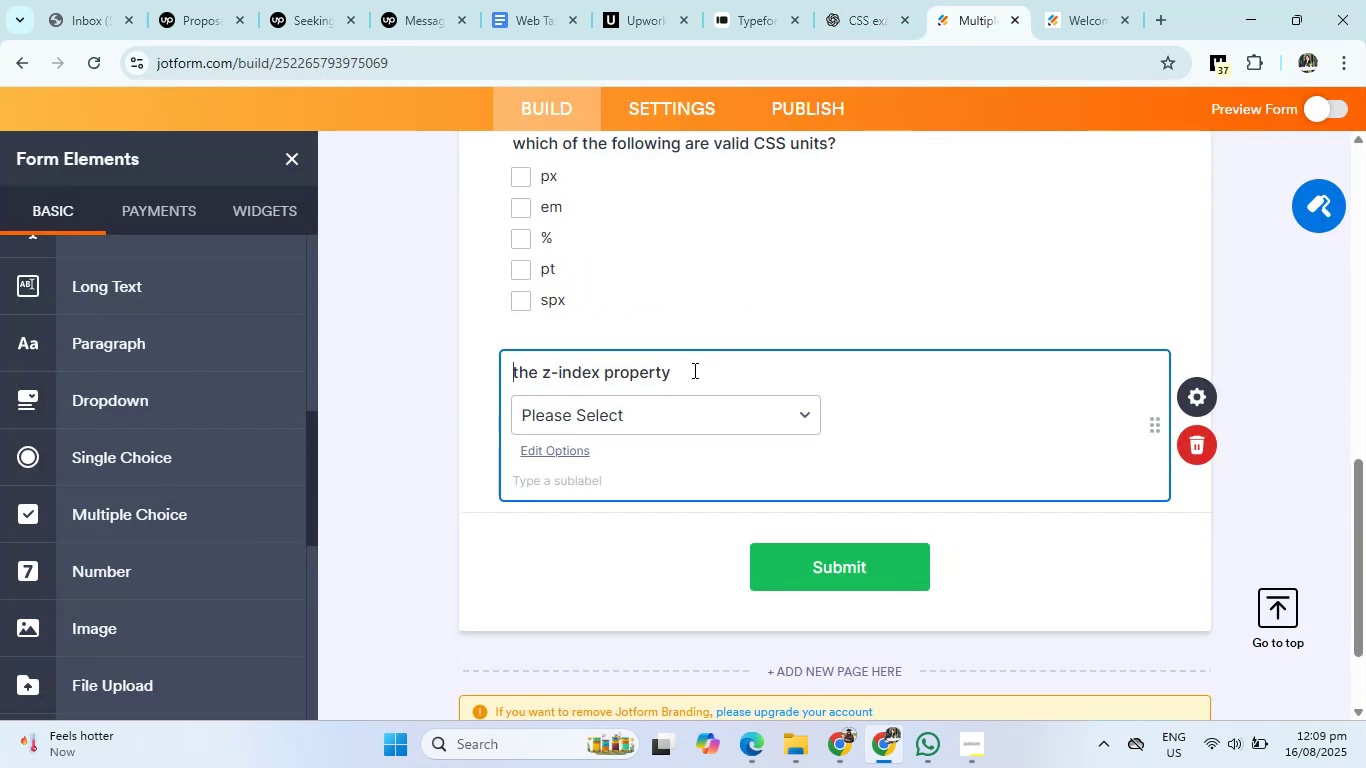 
type(in css is used for)
 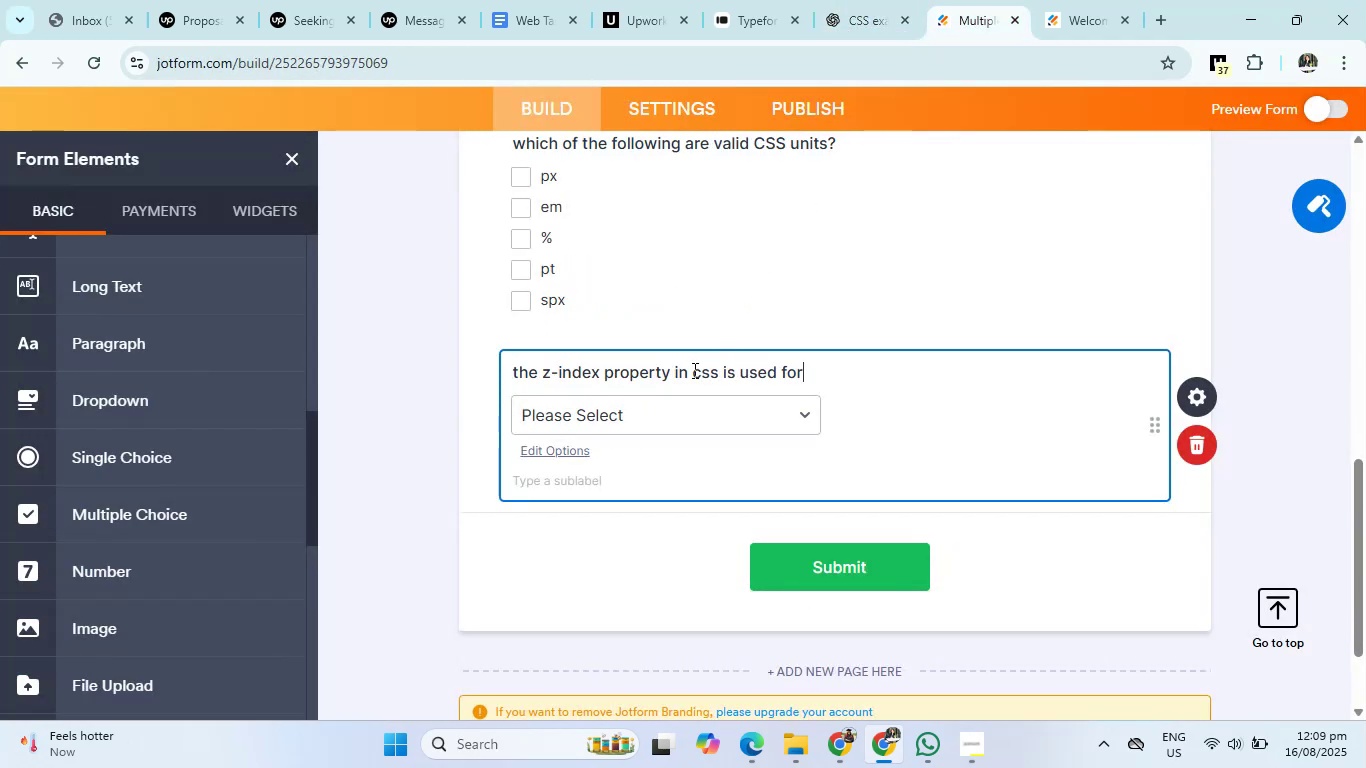 
left_click([867, 0])
 